 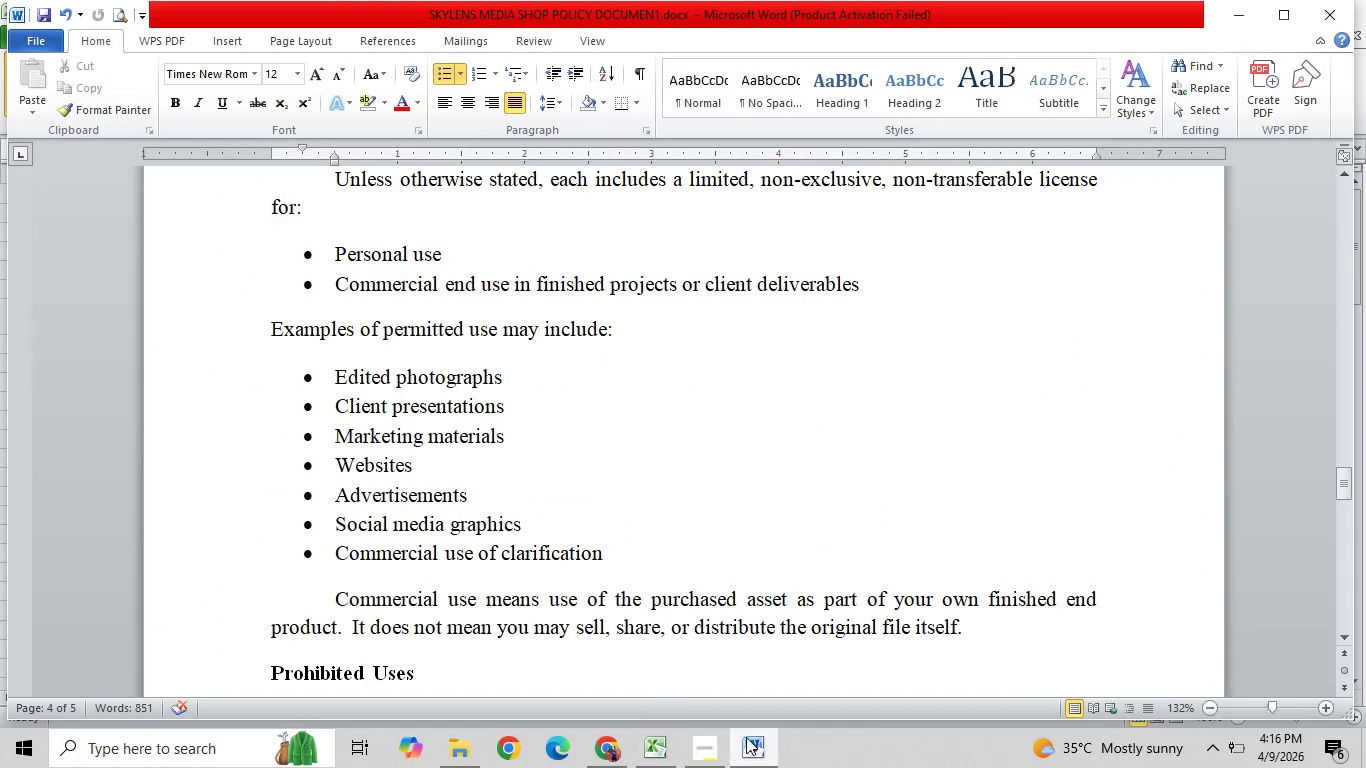 
left_click([707, 585])
 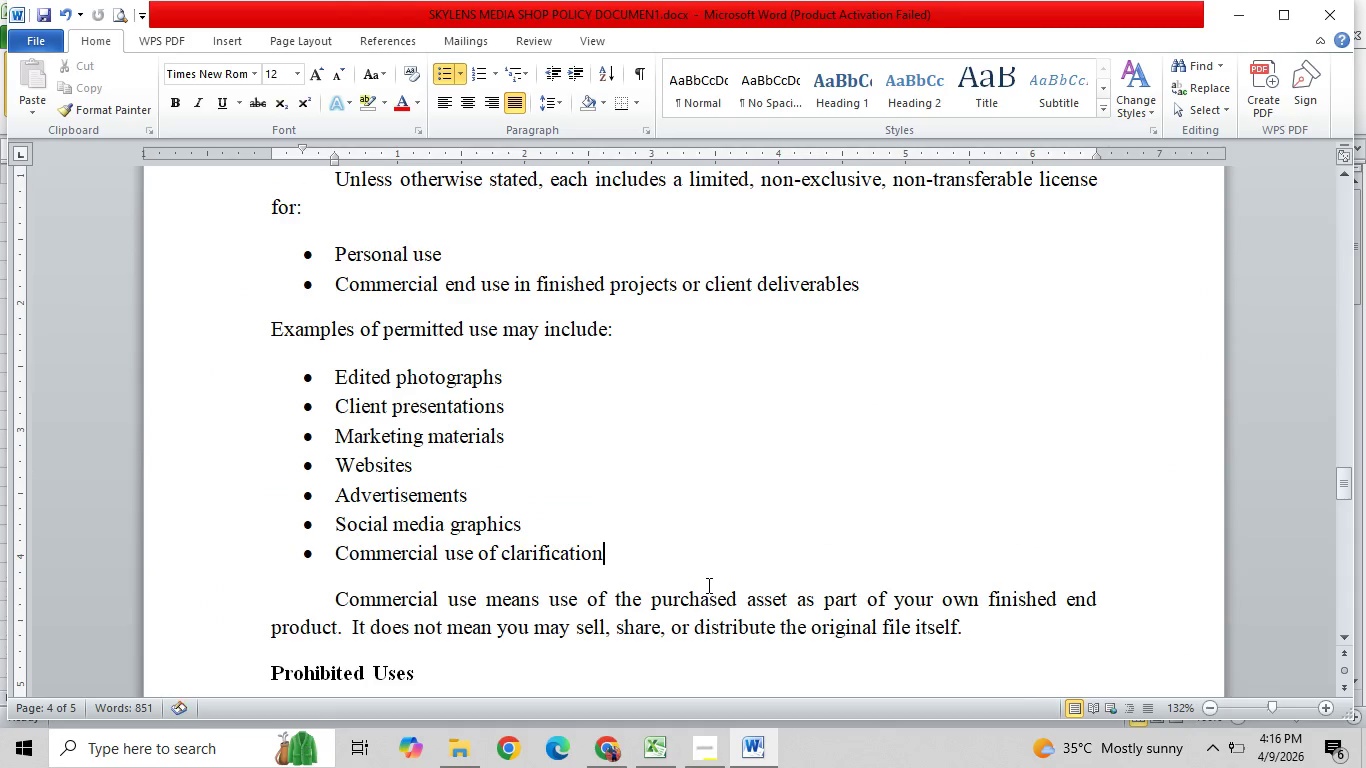 
key(Control+N)
 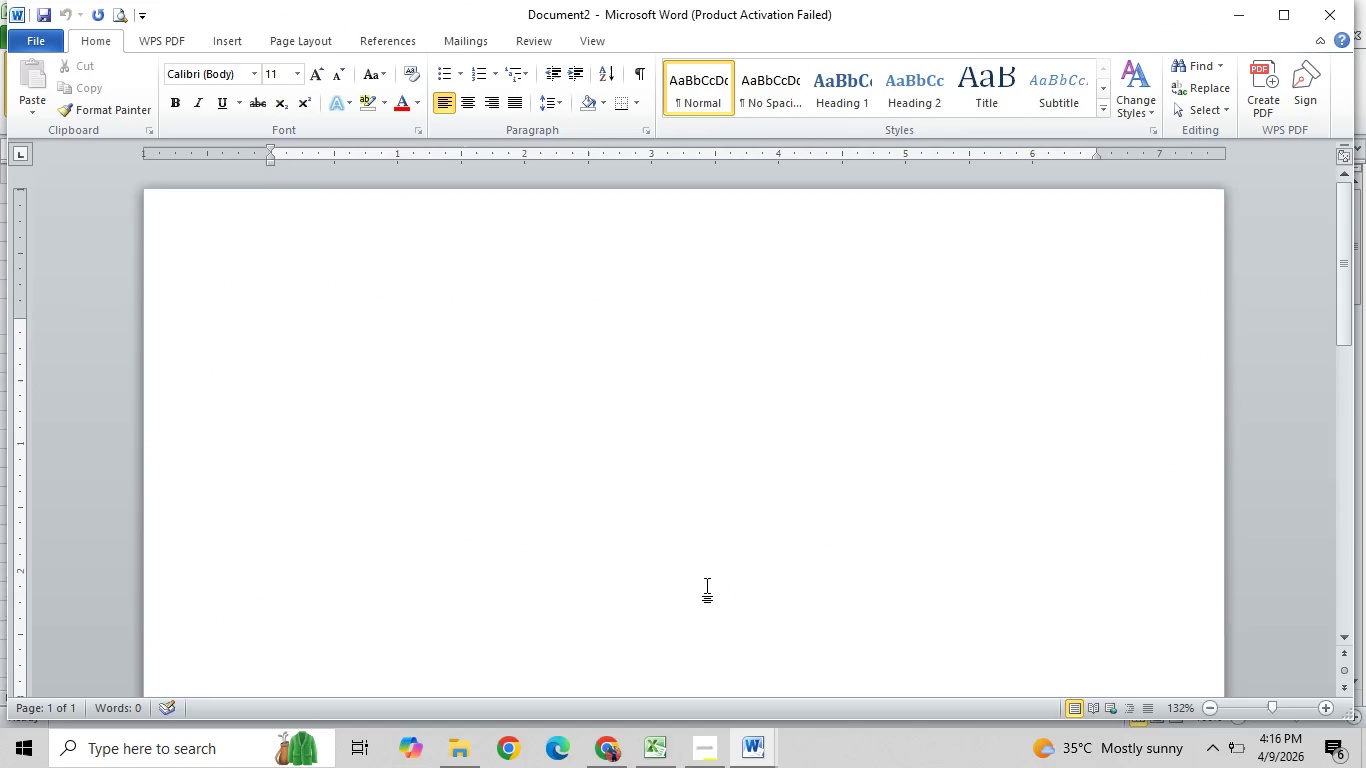 
wait(5.39)
 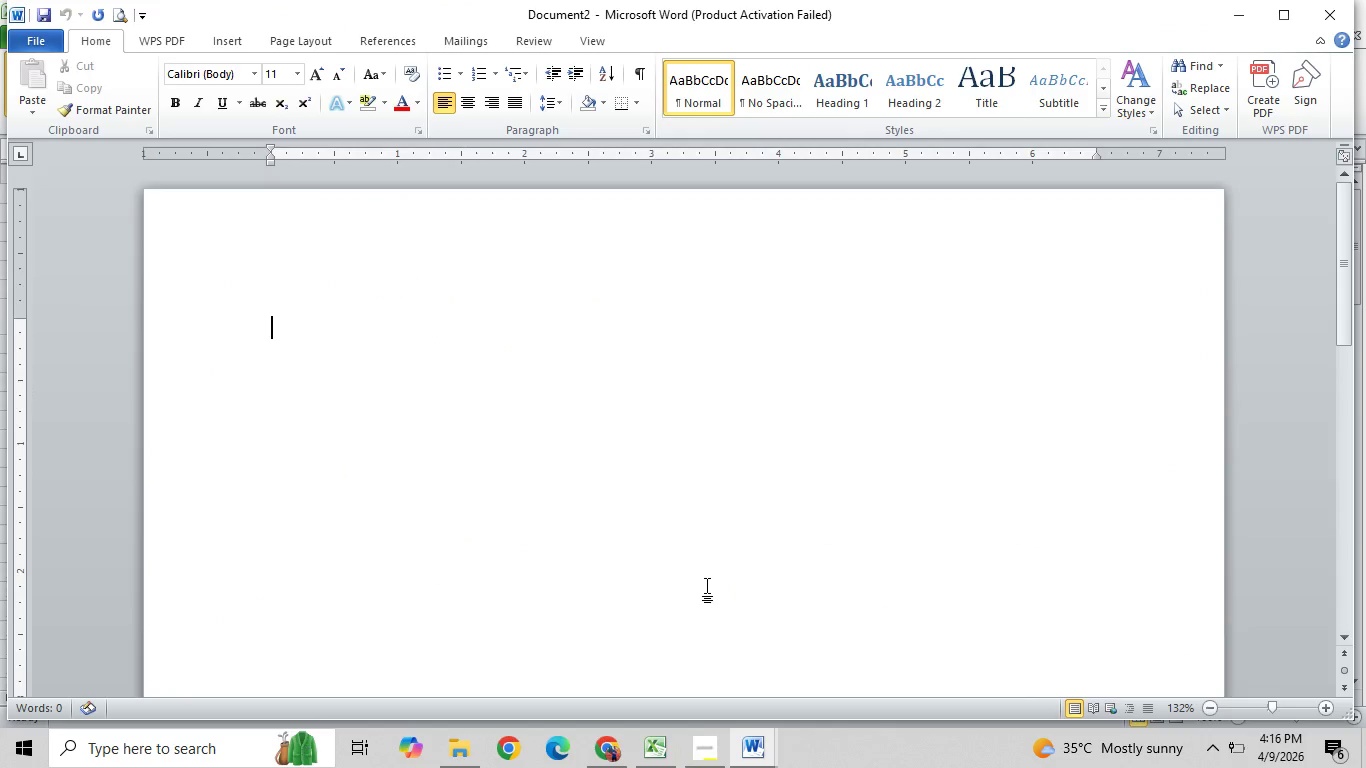 
left_click([319, 39])
 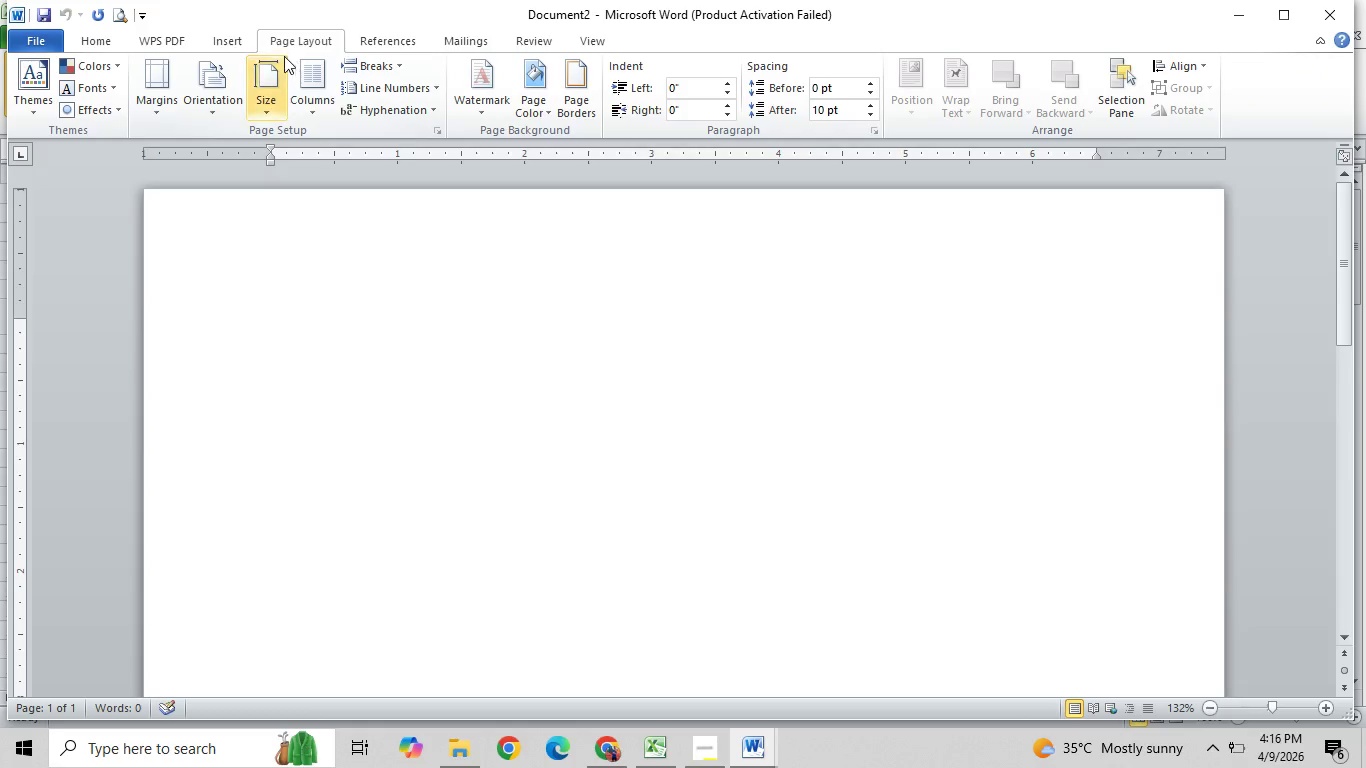 
double_click([255, 82])
 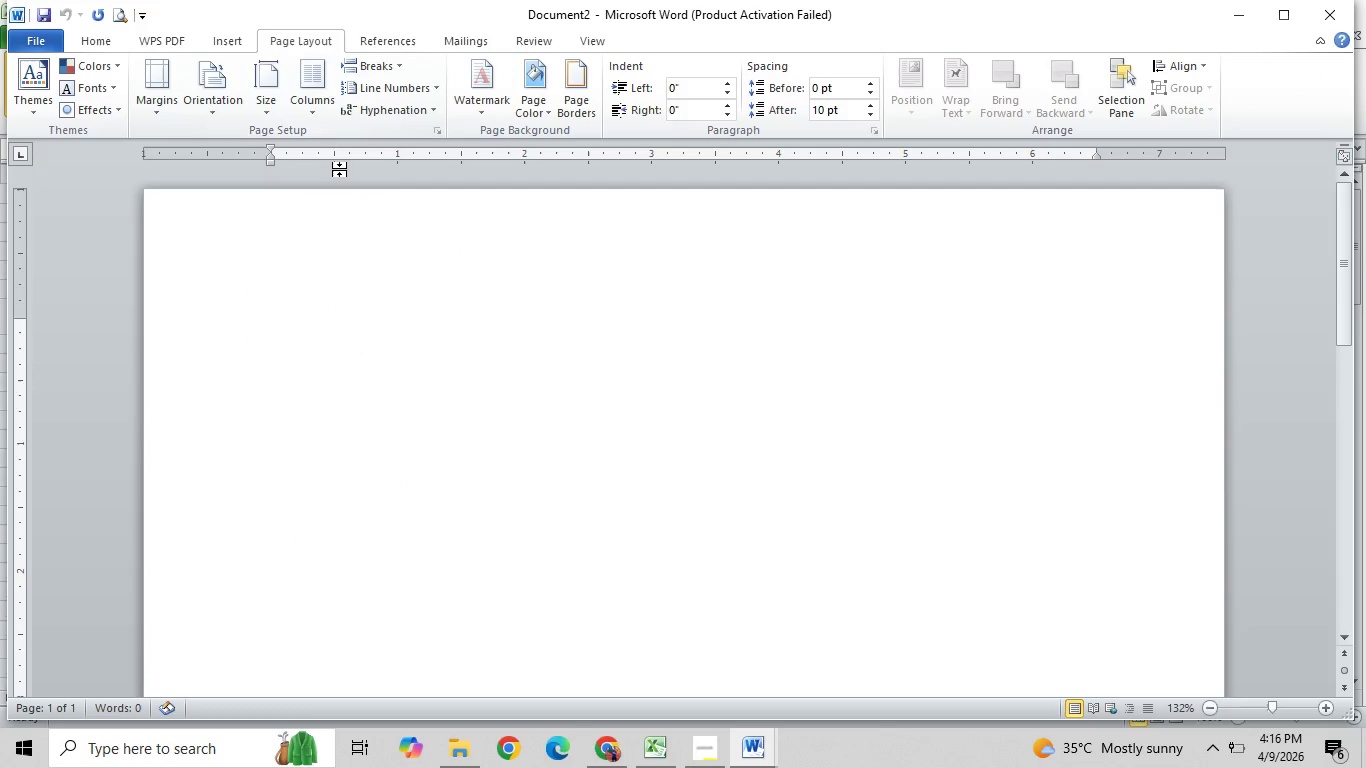 
left_click([251, 77])
 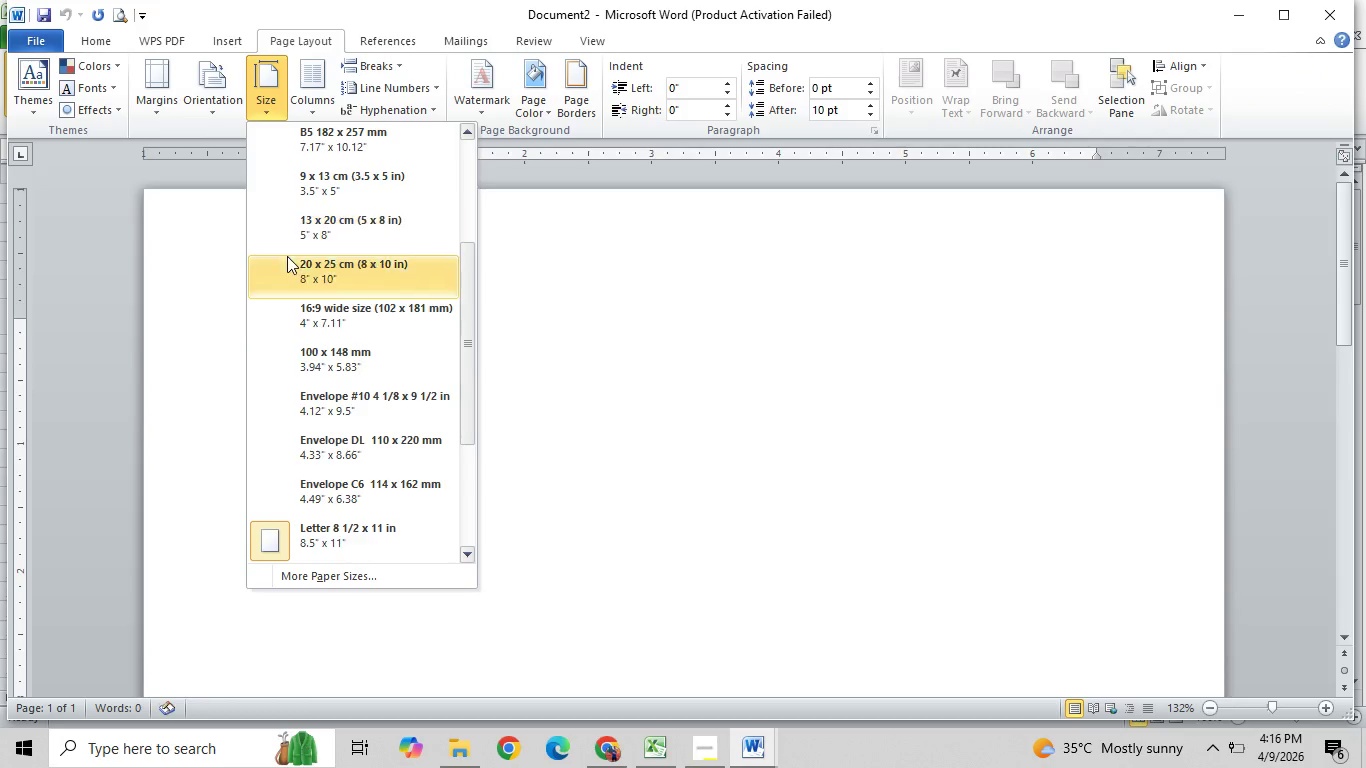 
scroll: coordinate [287, 256], scroll_direction: down, amount: 2.0
 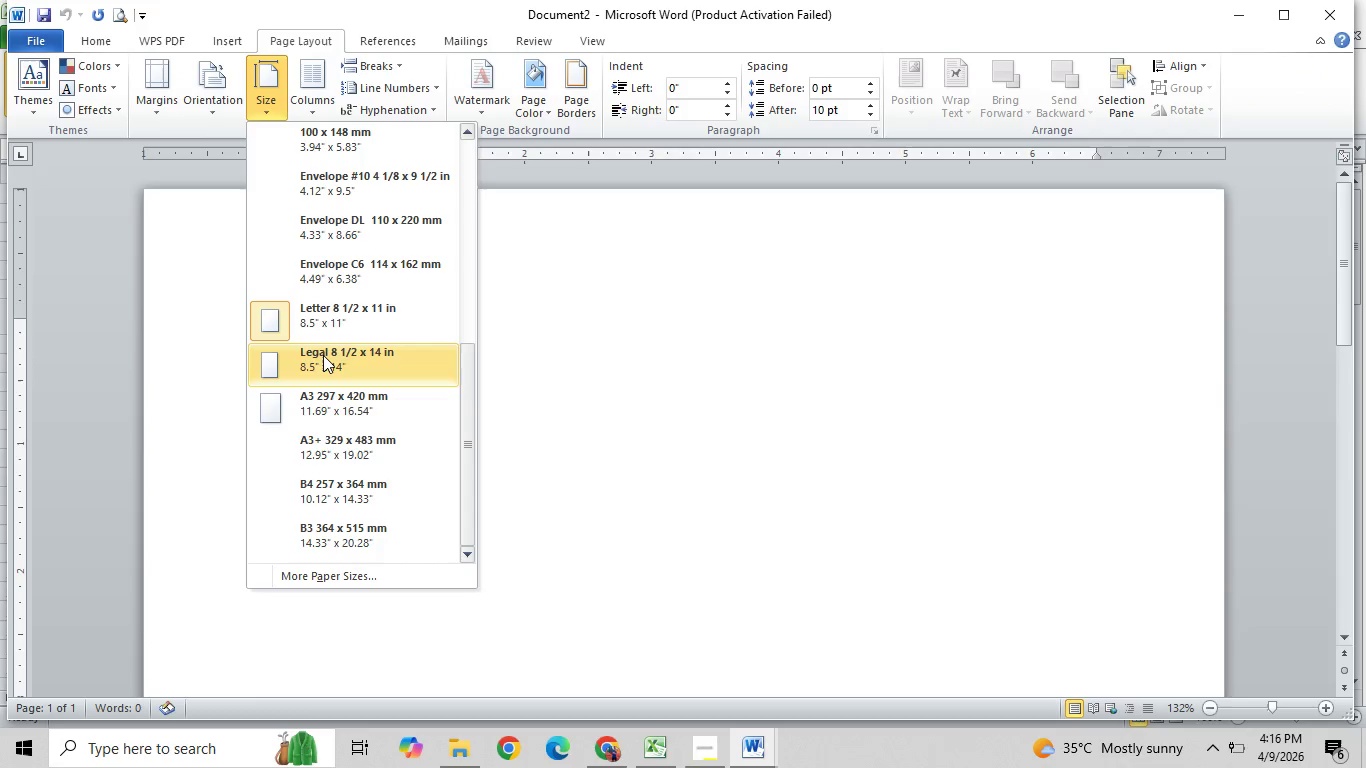 
left_click([323, 355])
 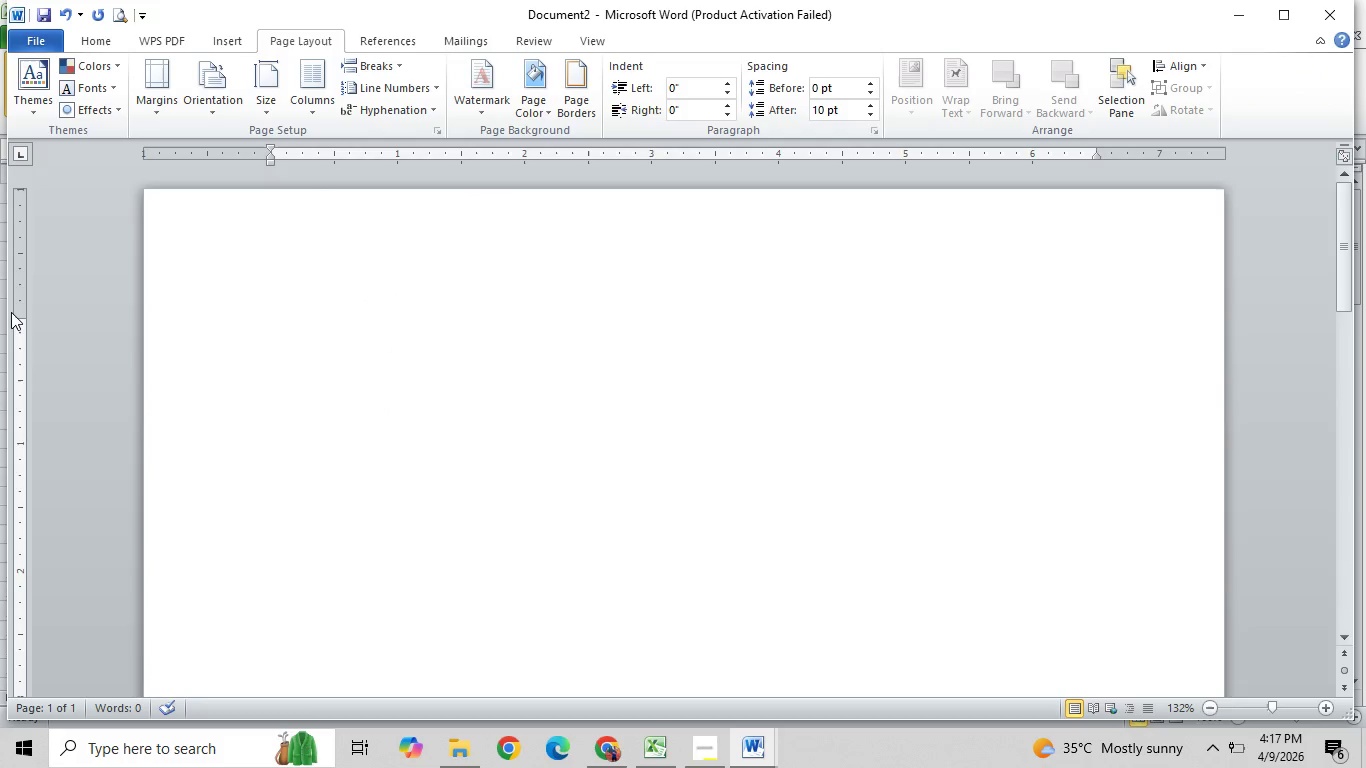 
left_click_drag(start_coordinate=[17, 316], to_coordinate=[20, 247])
 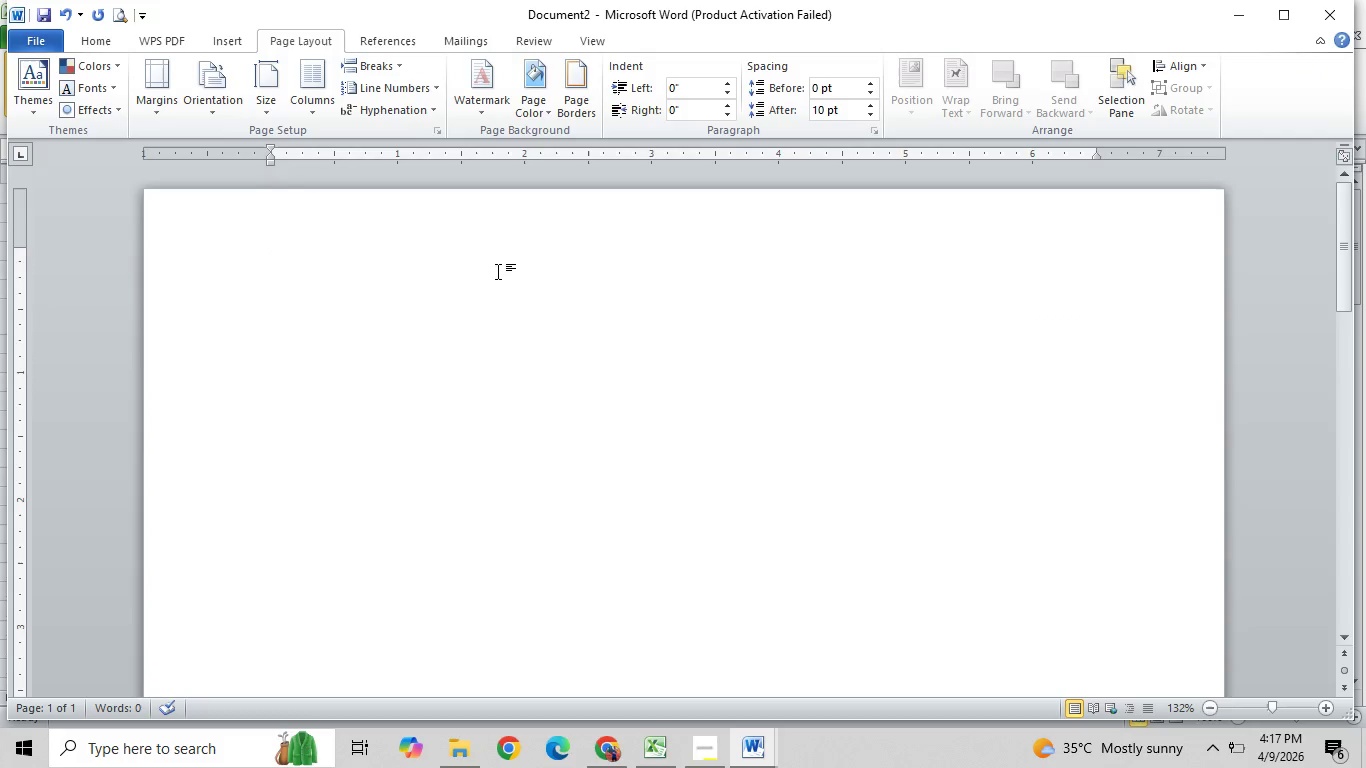 
key(Control+E)
 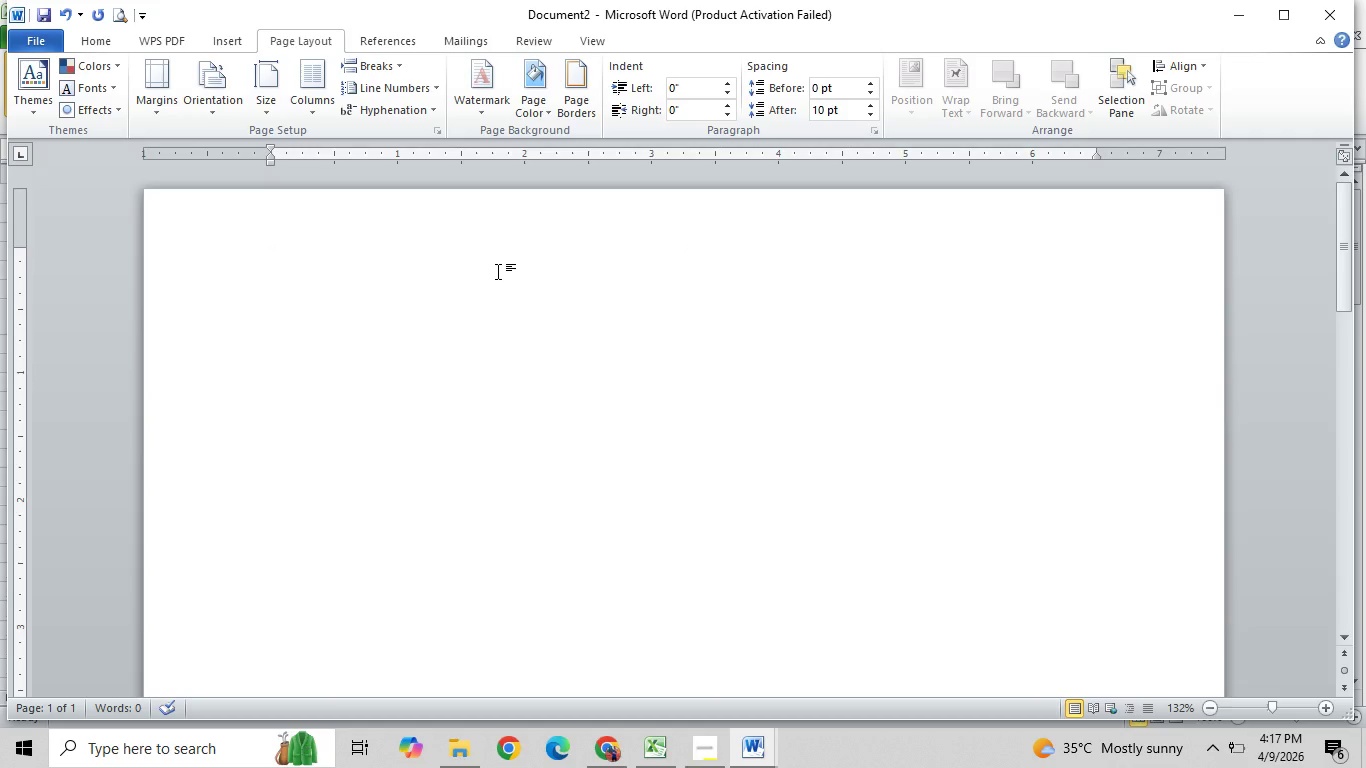 
hold_key(key=ShiftLeft, duration=0.55)
 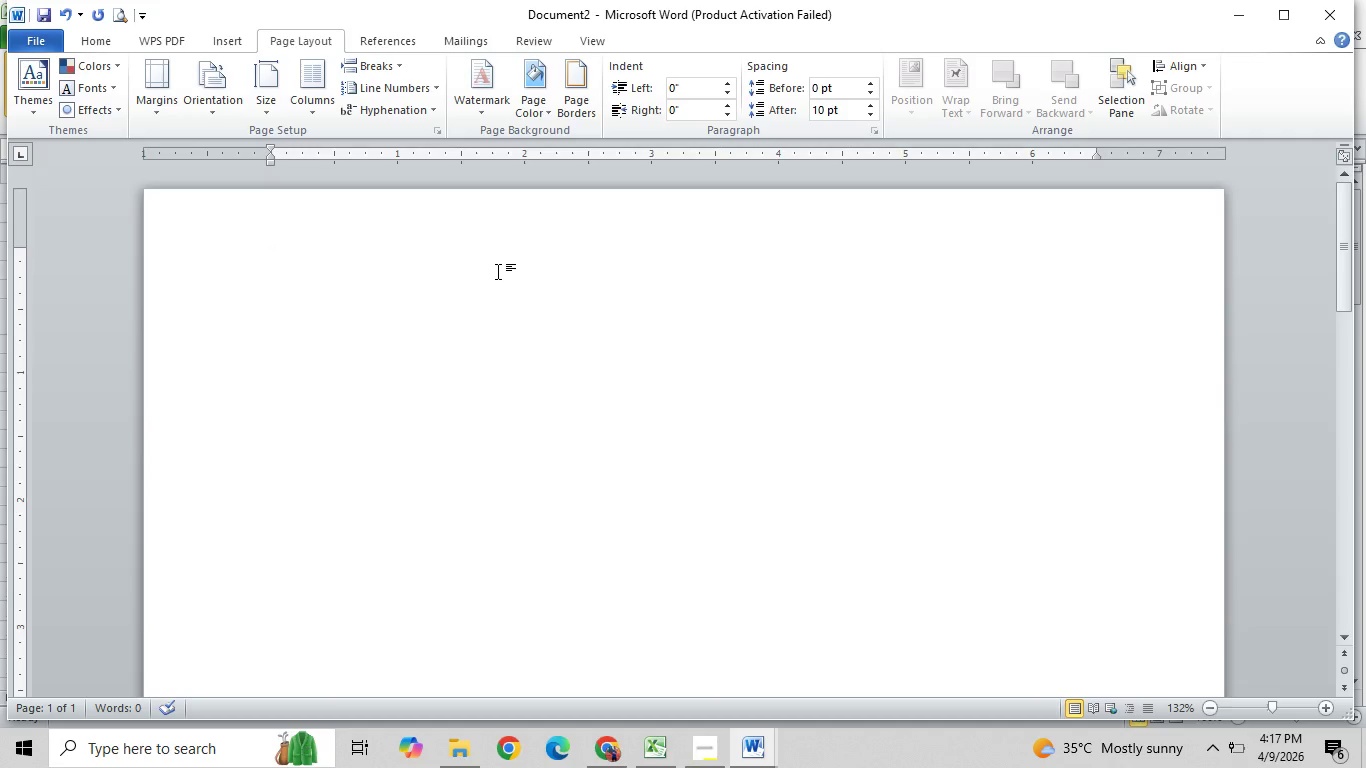 
key(Shift+S)
 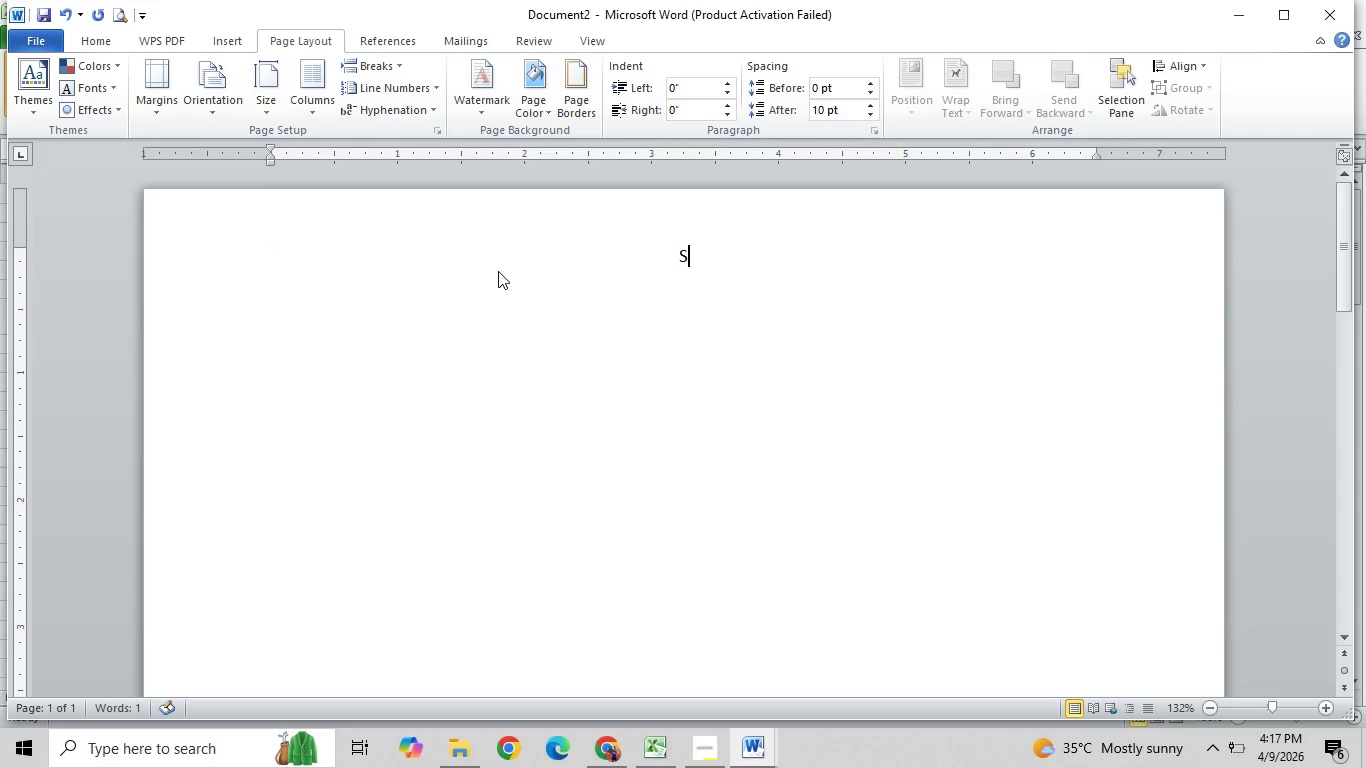 
key(Backspace)
 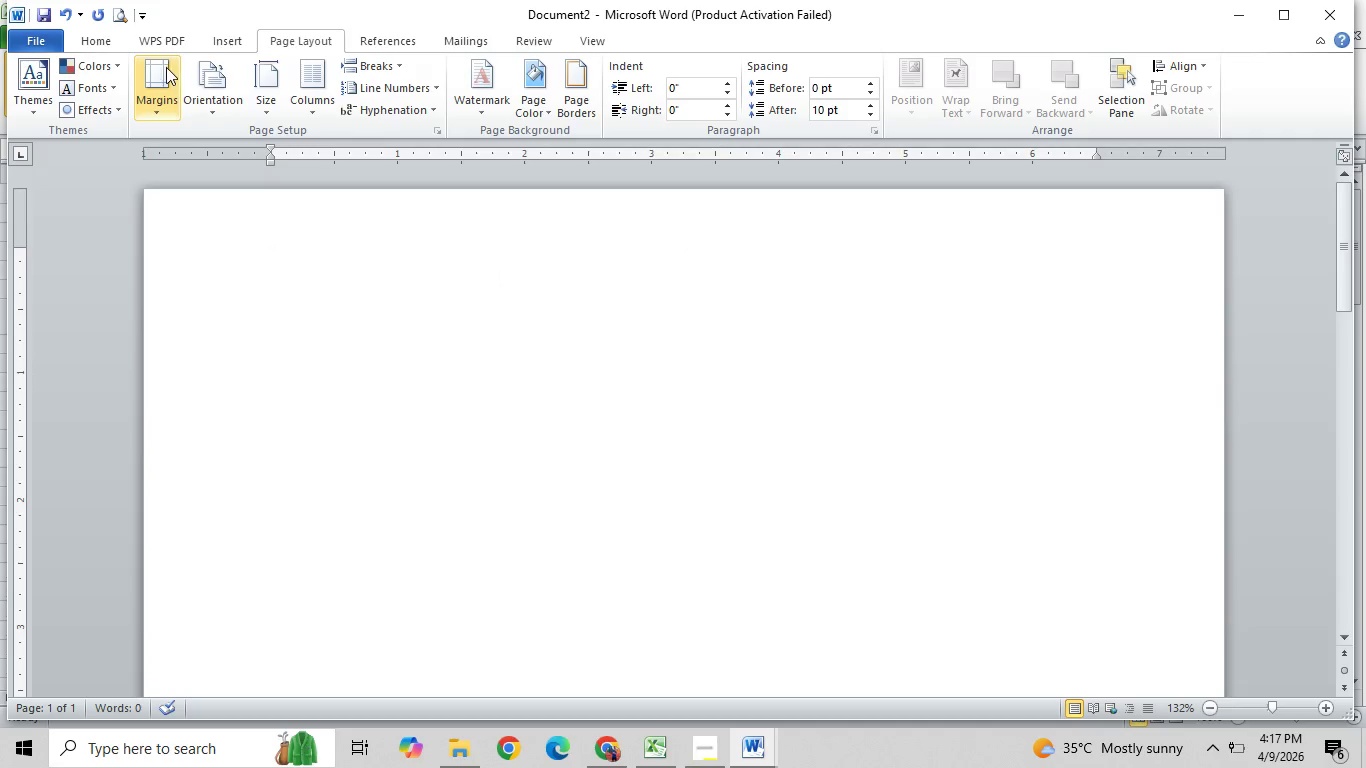 
left_click([113, 43])
 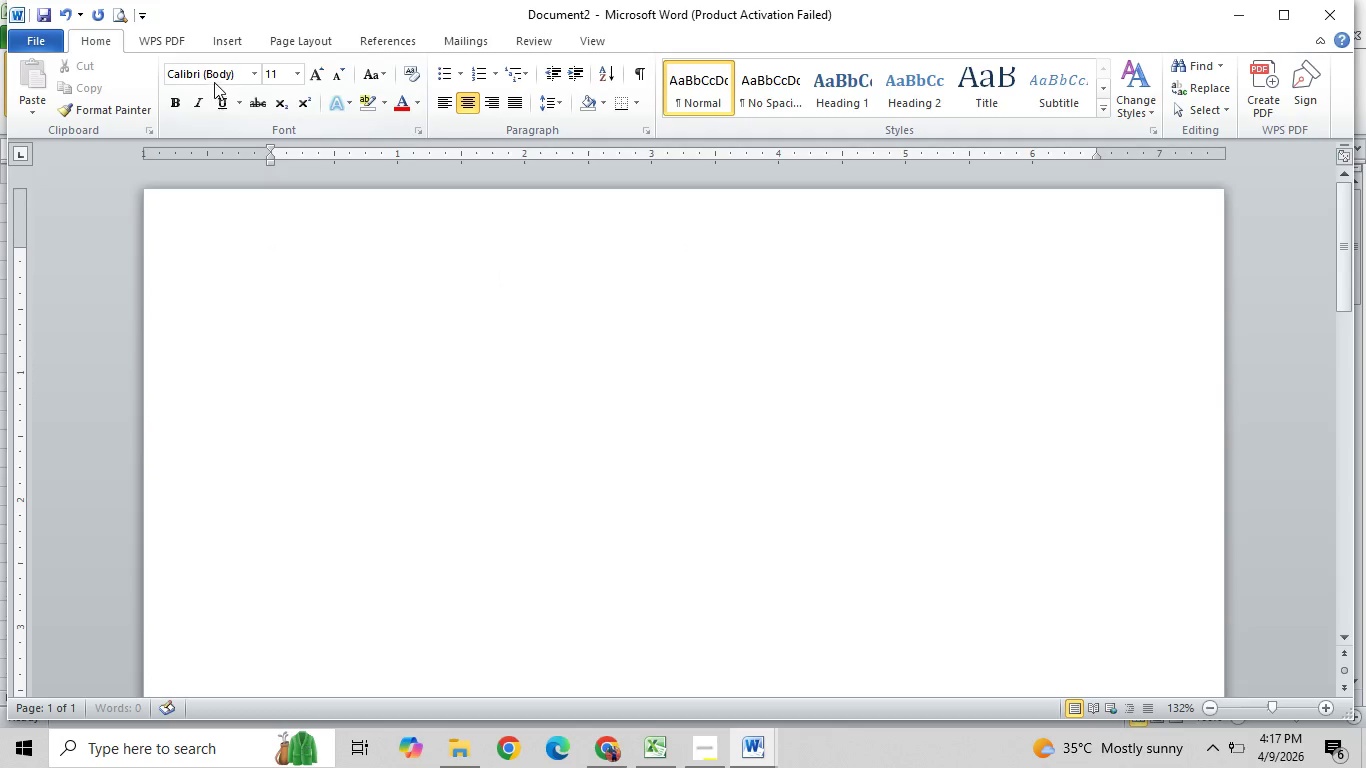 
left_click([213, 72])
 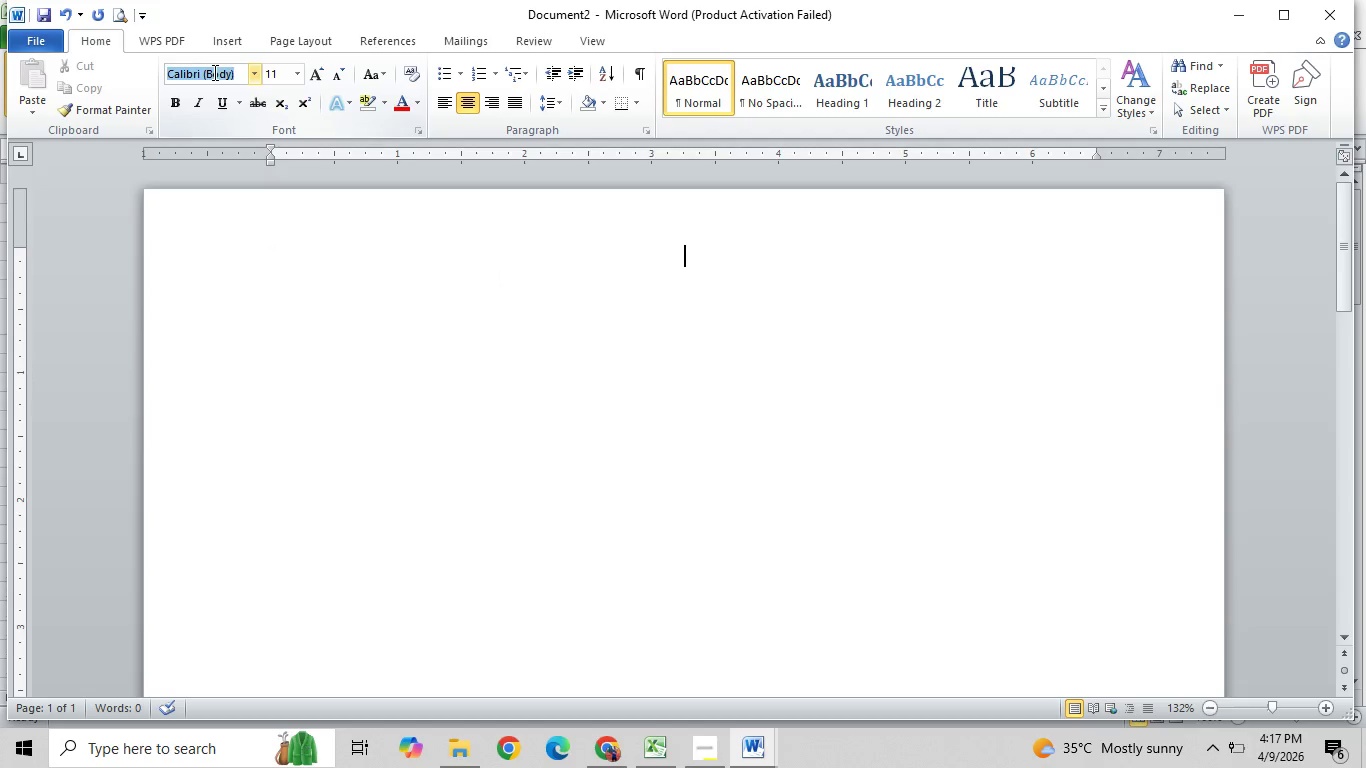 
key(T)
 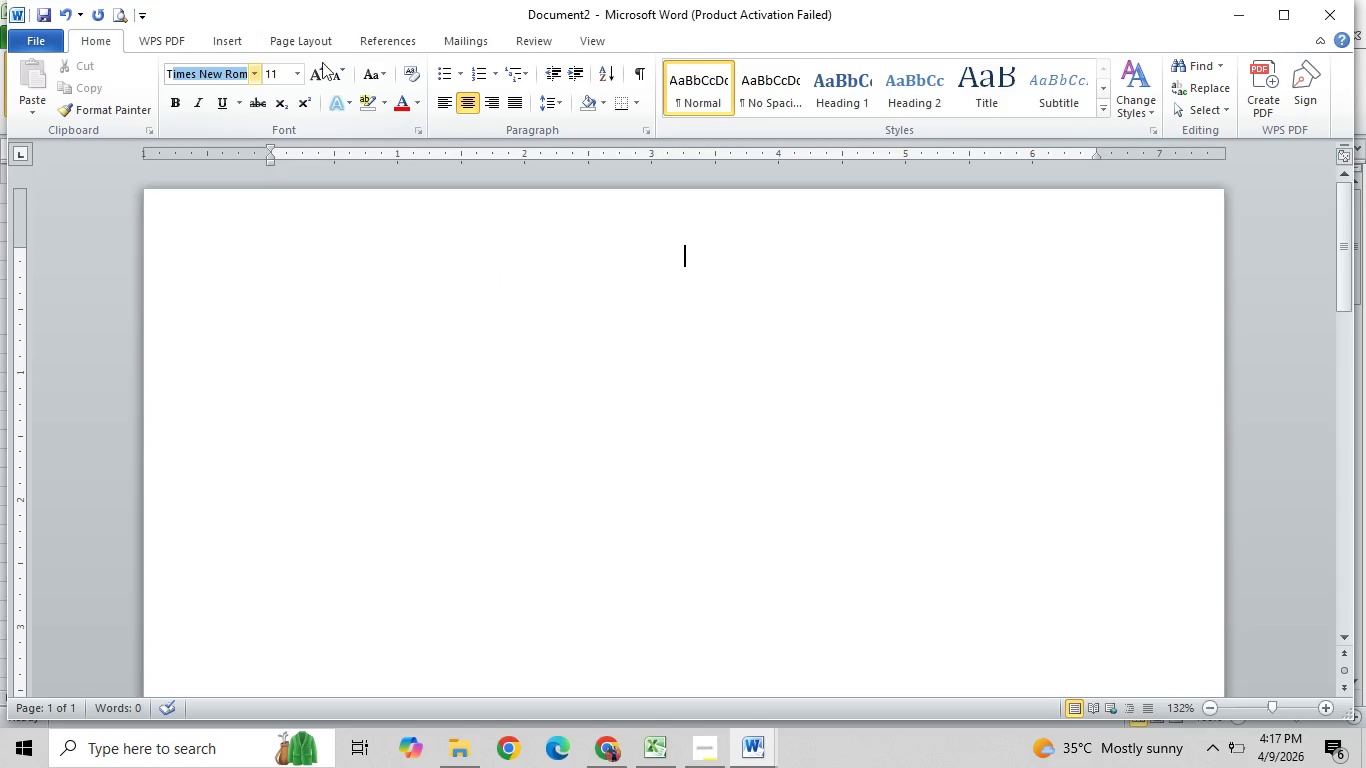 
left_click([316, 69])
 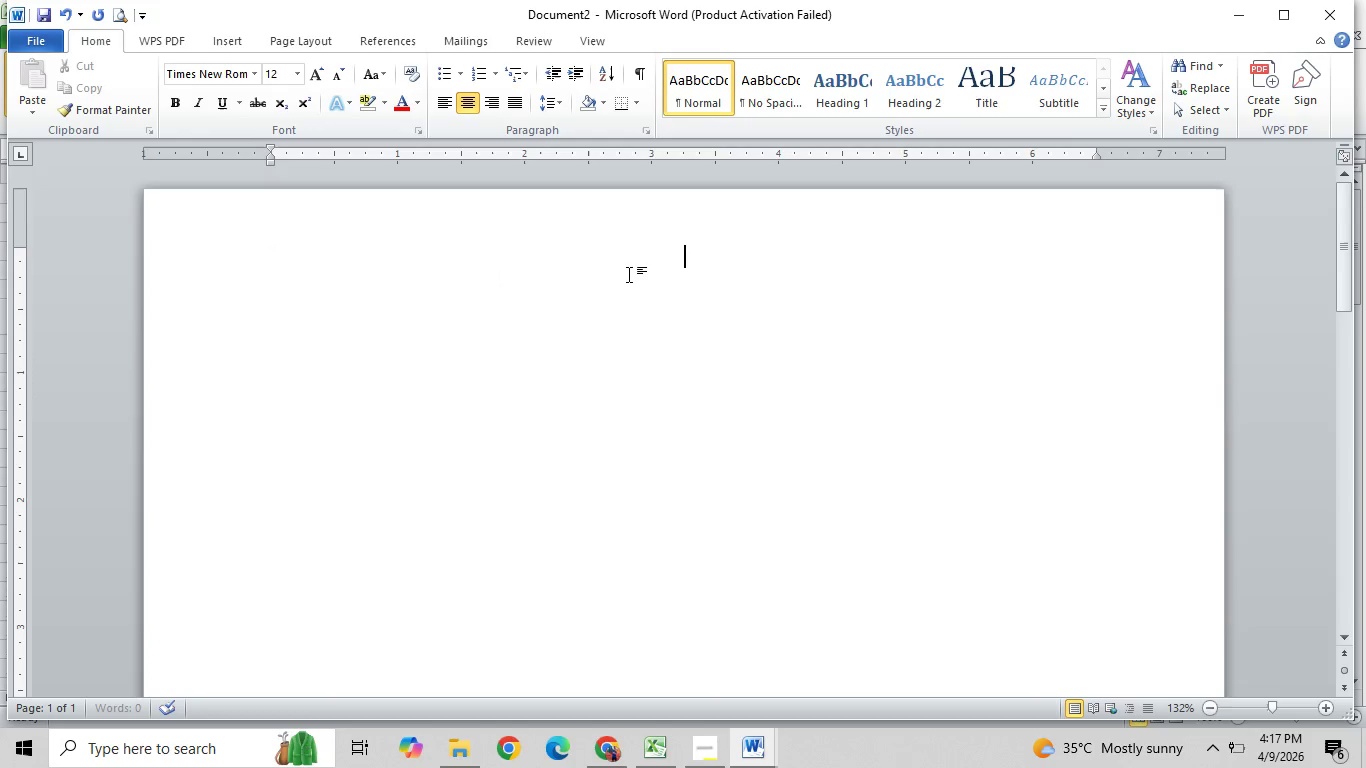 
key(Control+B)
 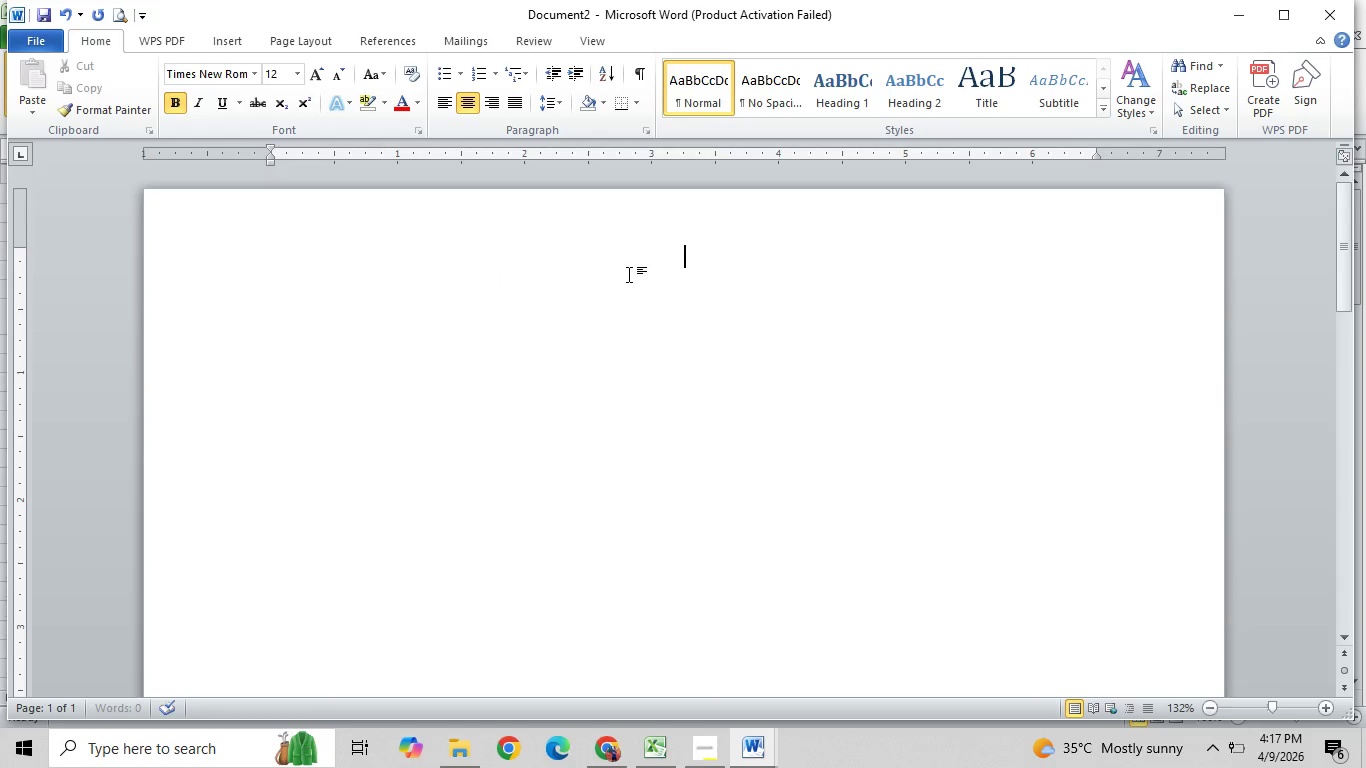 
type(SKYLENS MEDIA)
 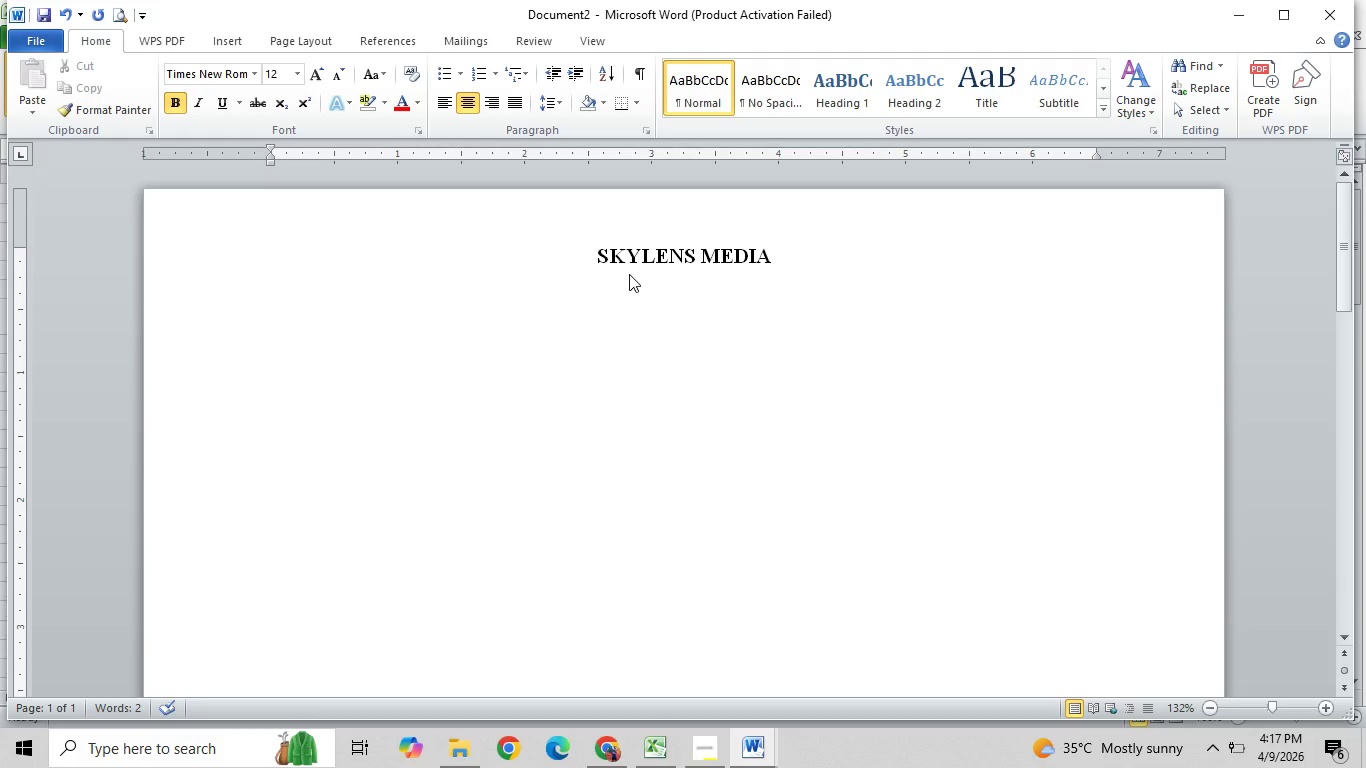 
key(Control+B)
 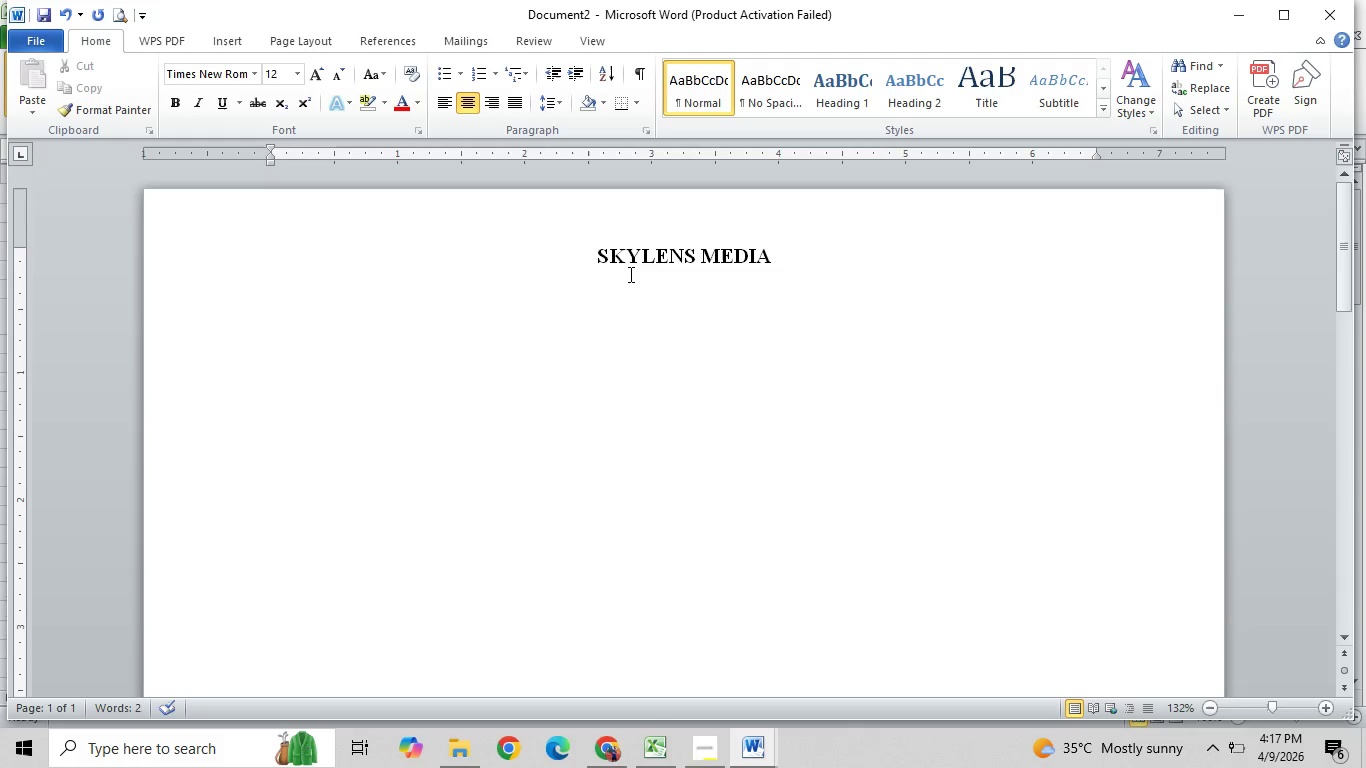 
key(Enter)
 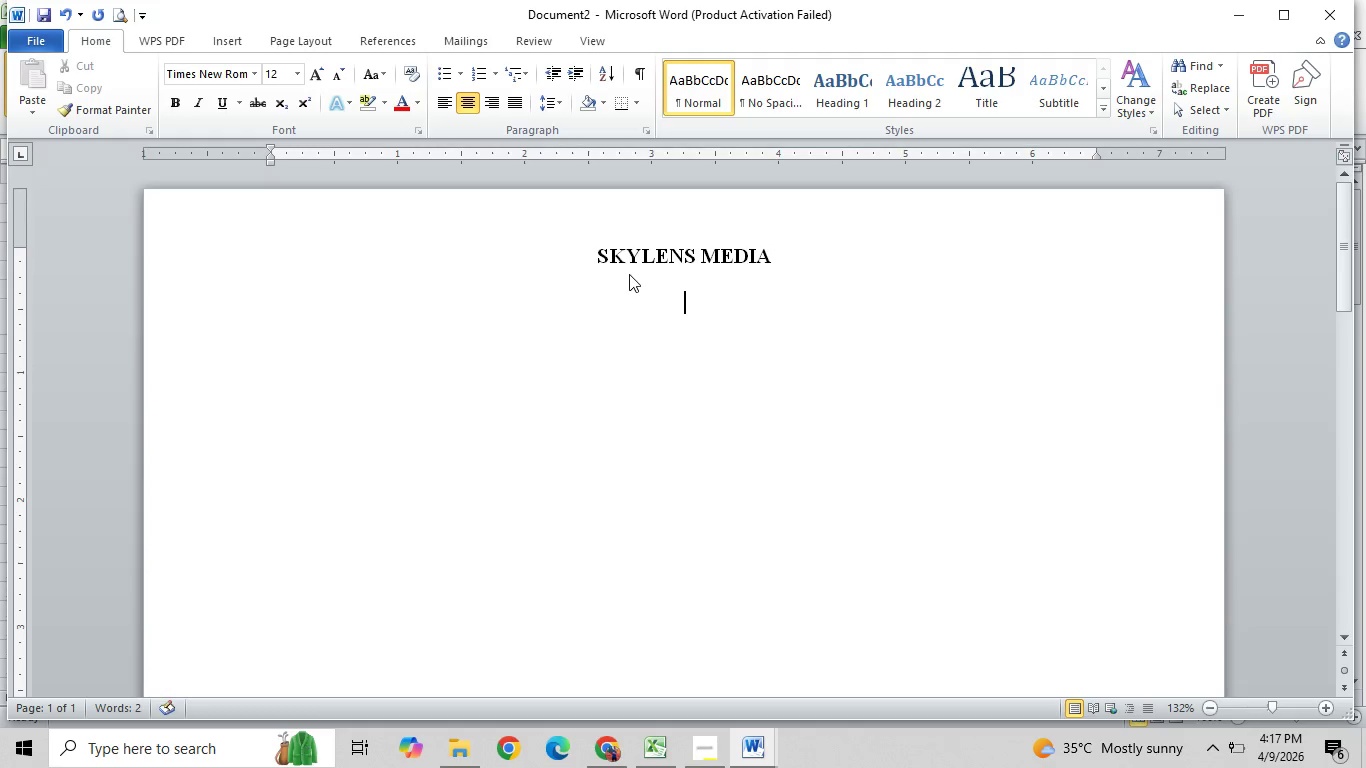 
key(Backspace)
type(Etsy)
key(Backspace)
key(Backspace)
key(Backspace)
key(Backspace)
 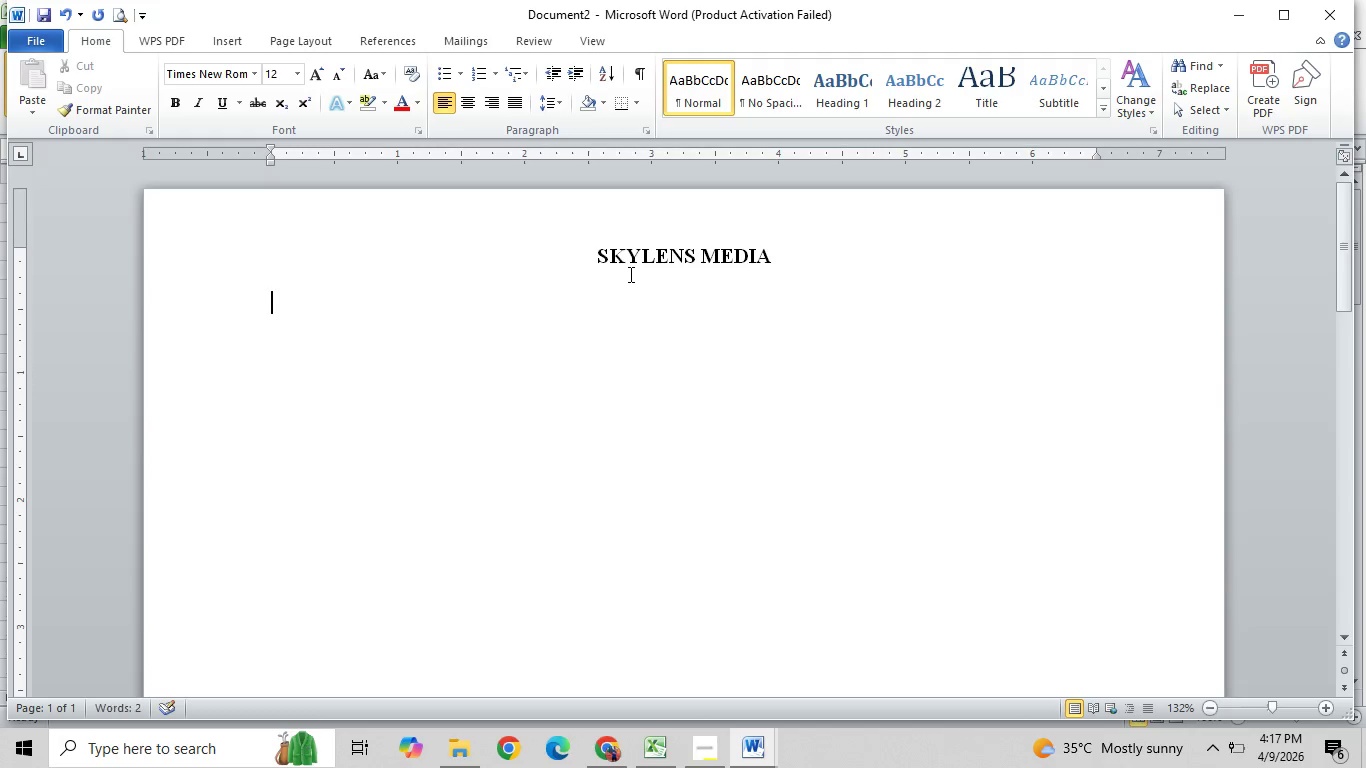 
key(Control+B)
 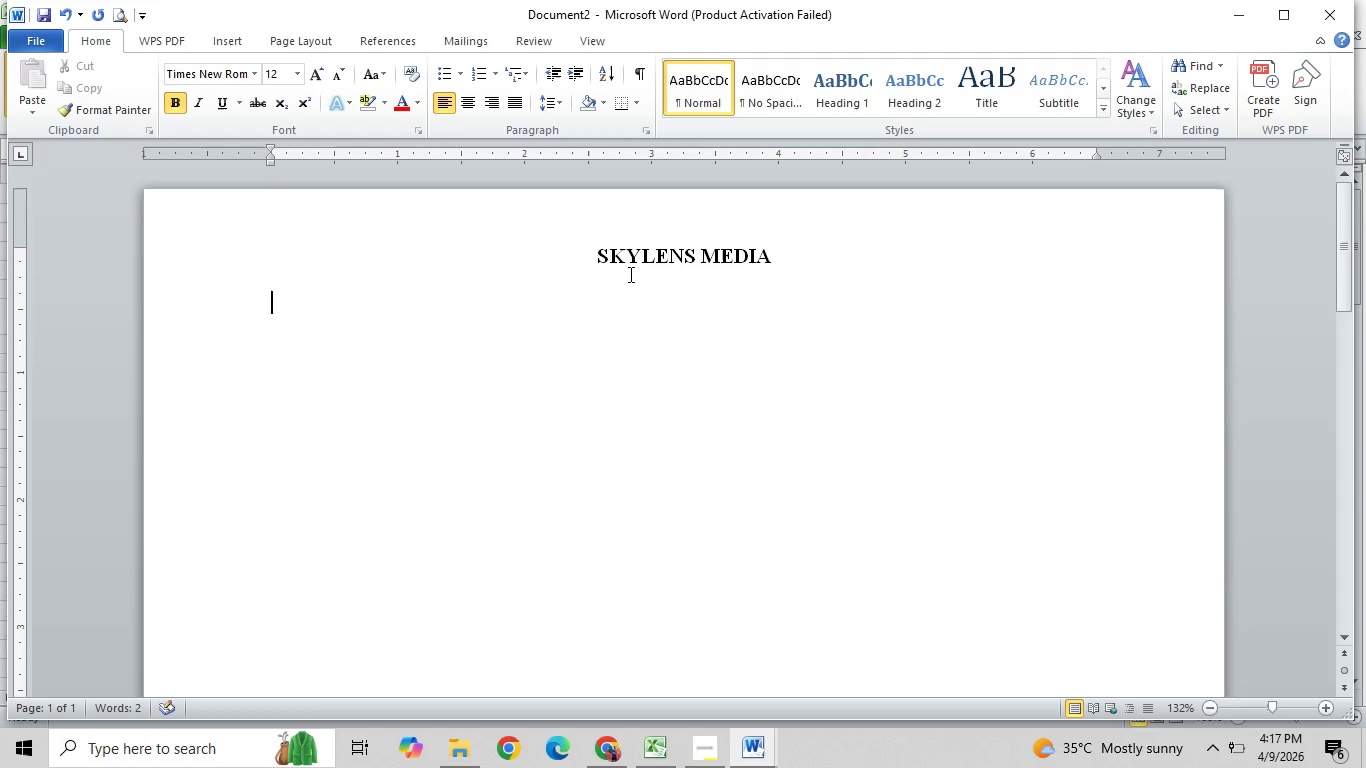 
type(ETSY HANDMADE COMPLIANCE CJ=)
key(Backspace)
key(Backspace)
type(HECH)
key(Backspace)
type(KLIST)
 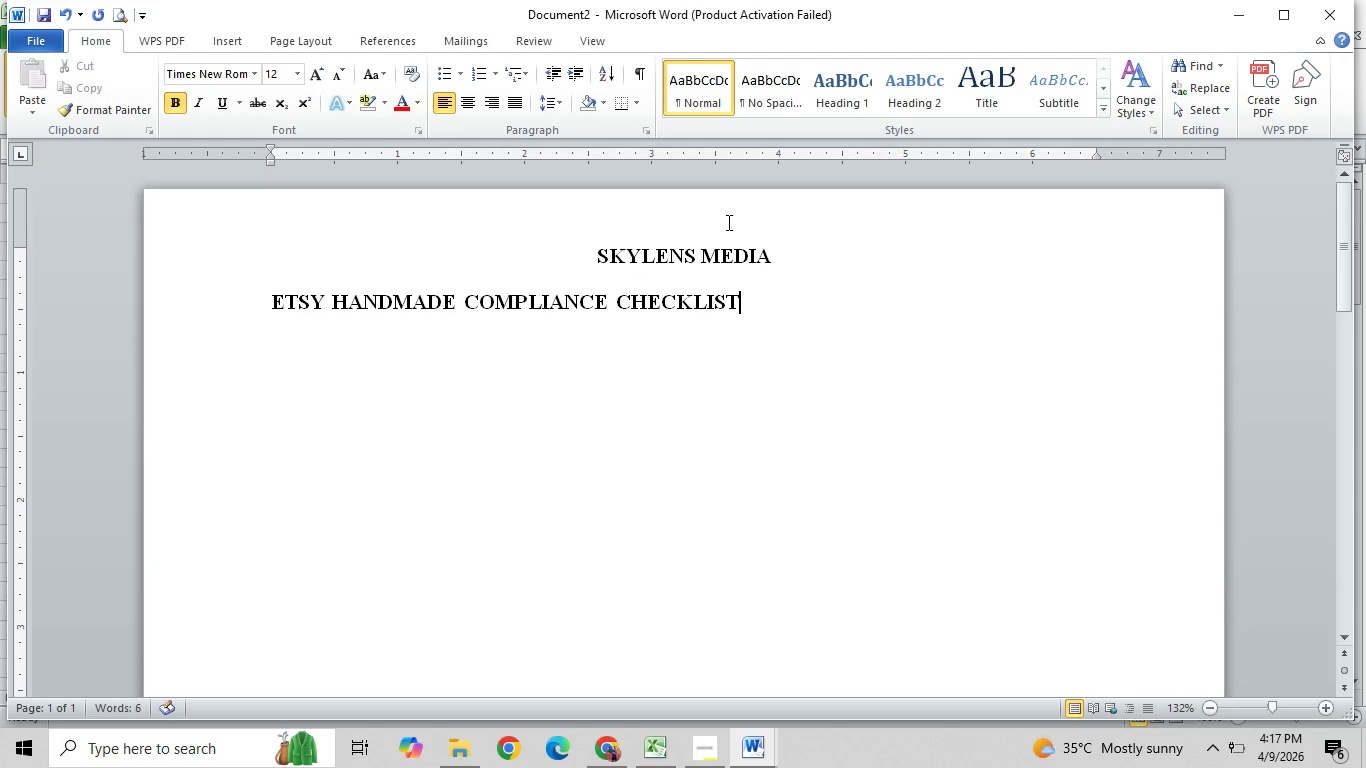 
left_click_drag(start_coordinate=[774, 251], to_coordinate=[608, 262])
 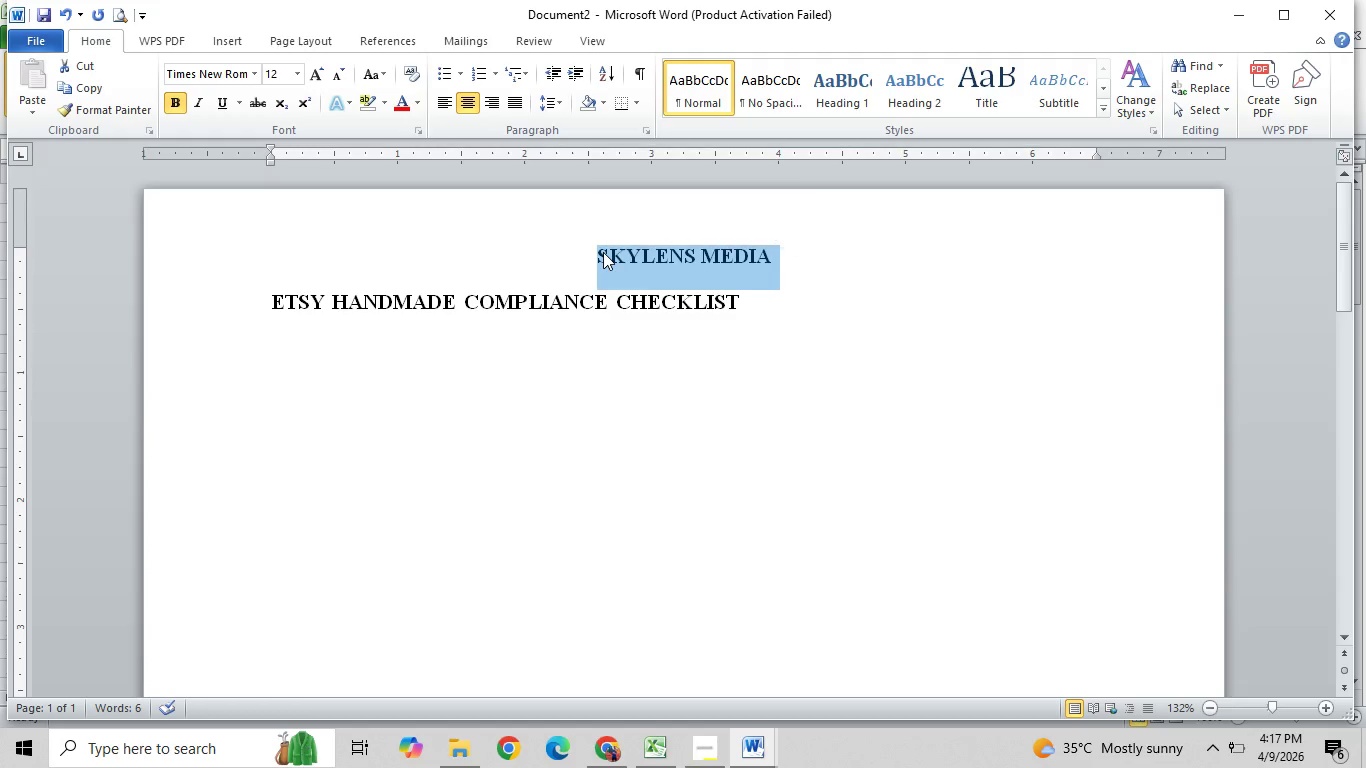 
hold_key(key=CapsLock, duration=30.0)
 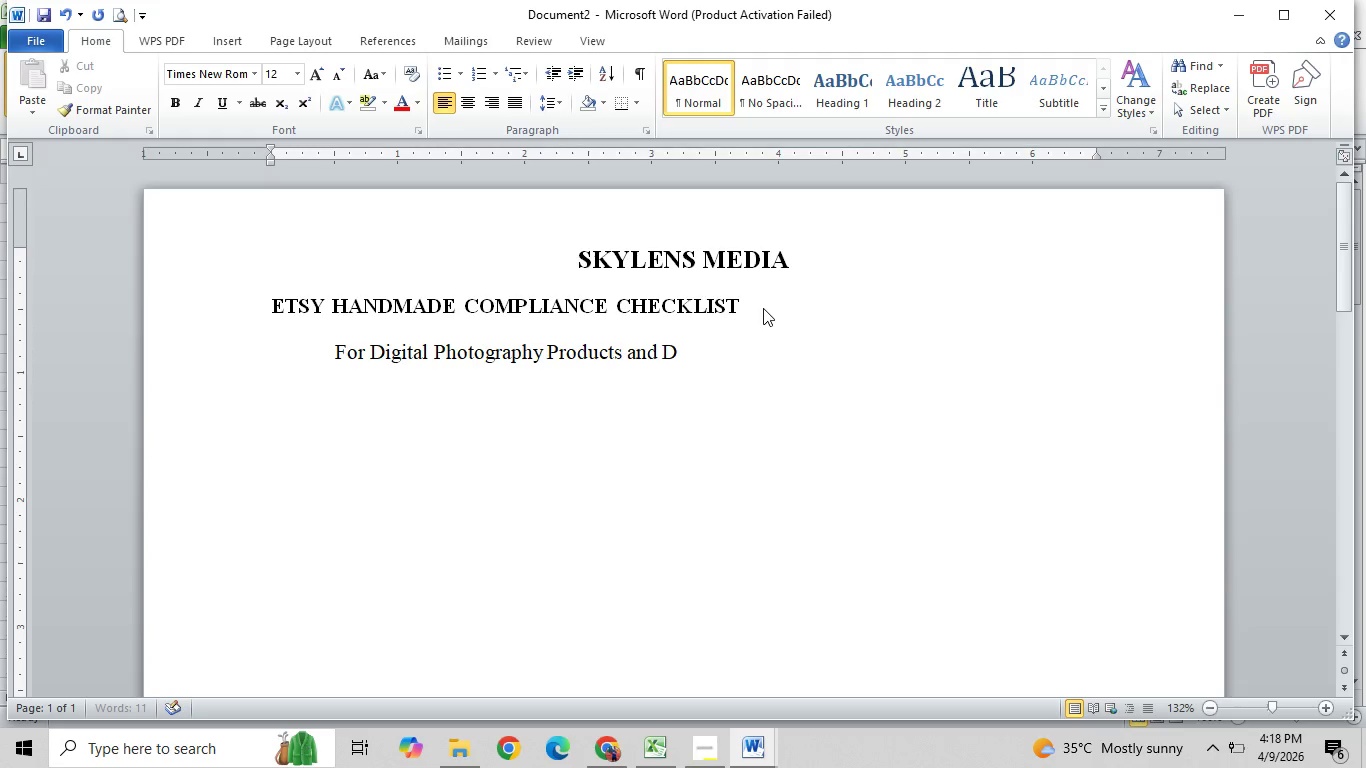 
key(Control+Shift+Period)
 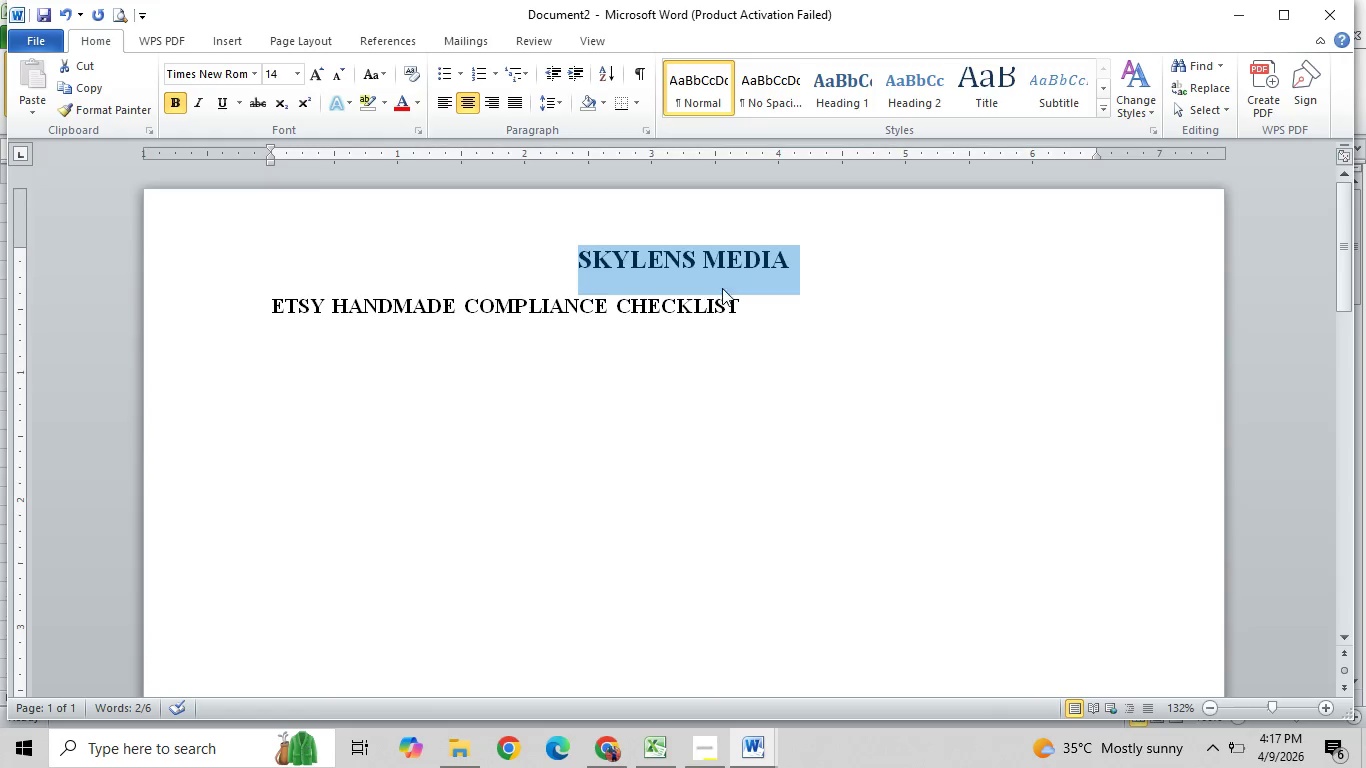 
left_click([761, 303])
 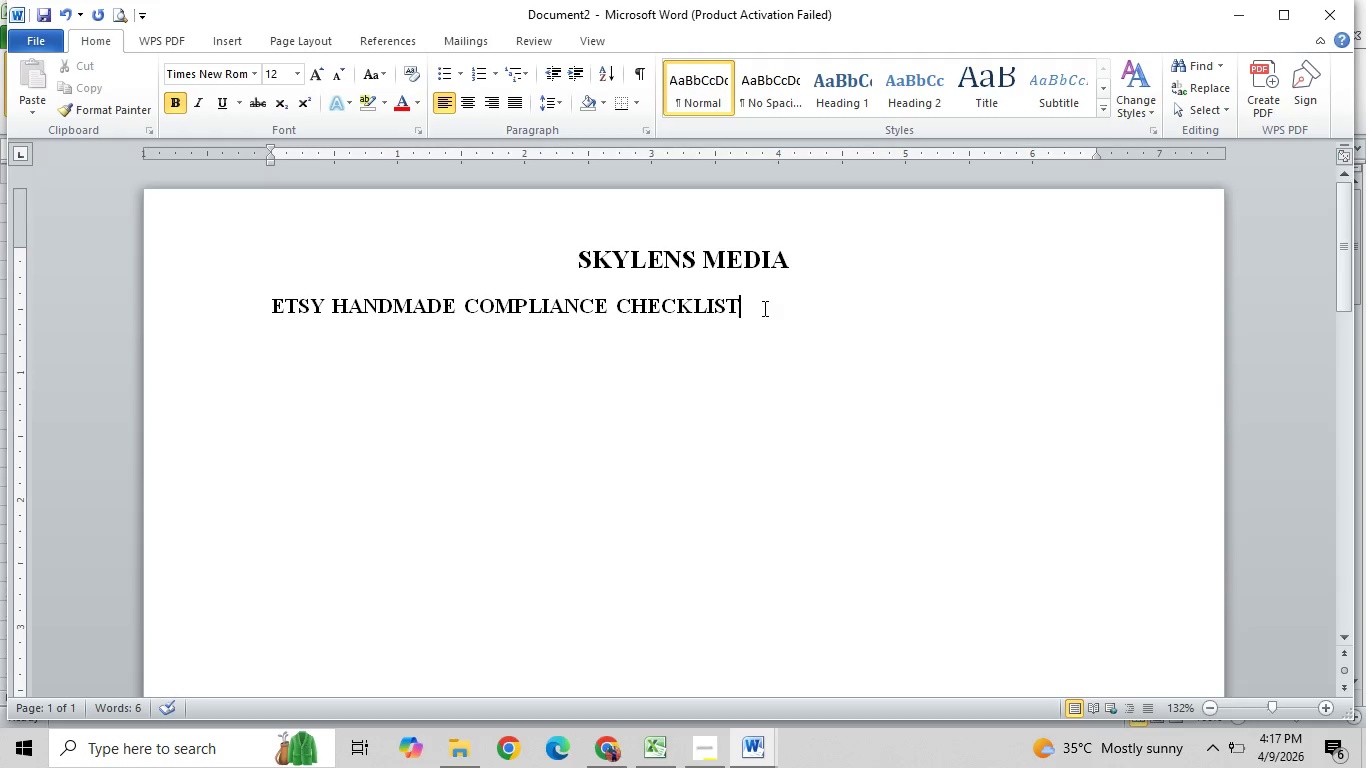 
key(Enter)
 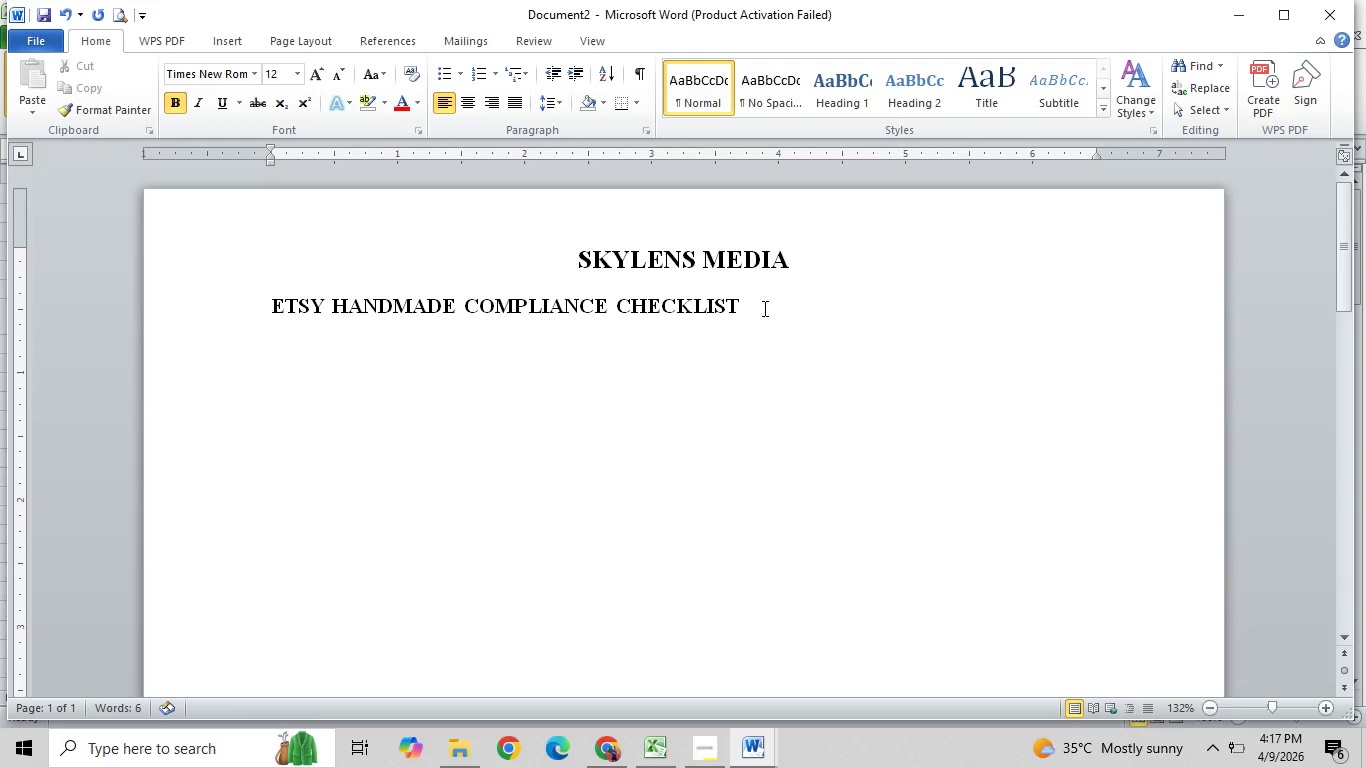 
key(Control+B)
 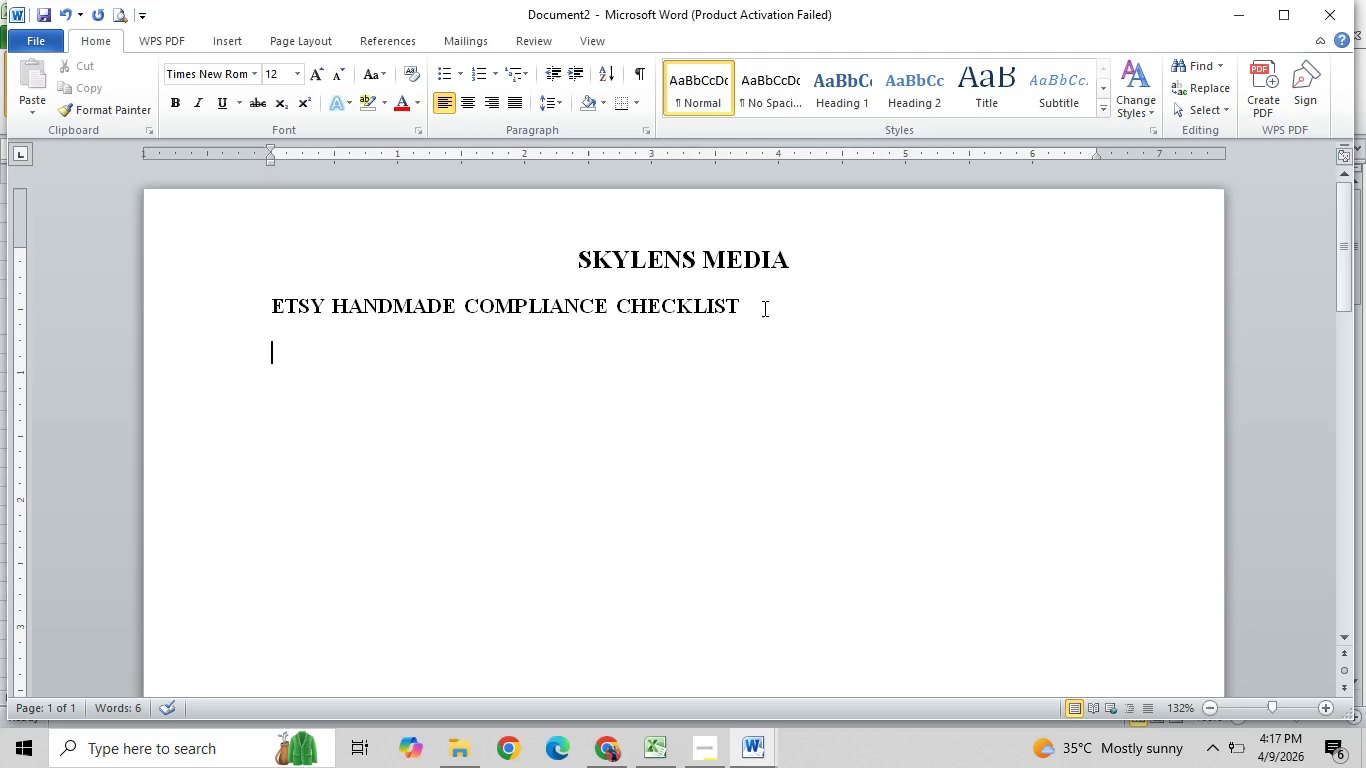 
key(Tab)
type(Fro)
key(Backspace)
key(Backspace)
type(or digital)
 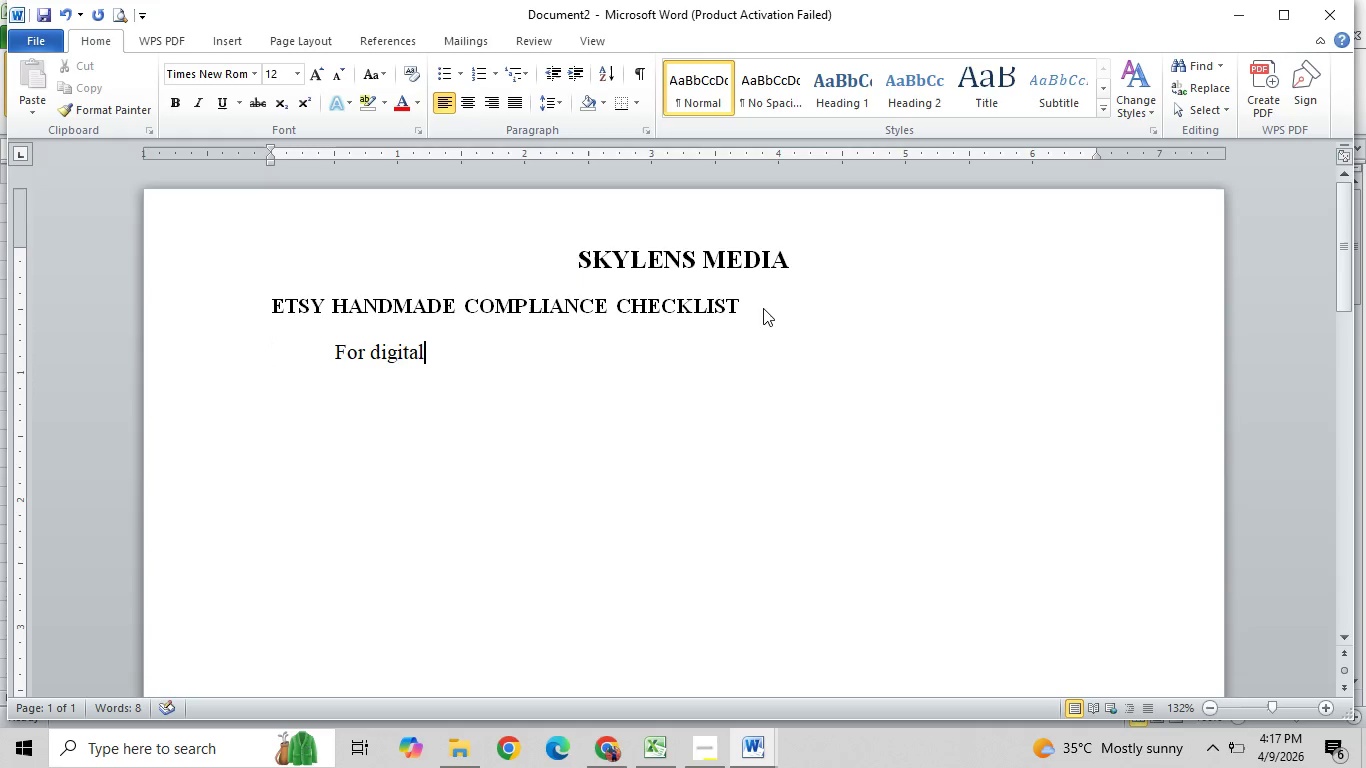 
key(Backspace)
key(Backspace)
key(Backspace)
key(Backspace)
key(Backspace)
key(Backspace)
key(Backspace)
type(Digui)
key(Backspace)
key(Backspace)
type(ital OPh)
key(Backspace)
key(Backspace)
key(Backspace)
type(Photographym )
key(Backspace)
key(Backspace)
key(Backspace)
type(y Products and Digital Workflow S)
key(Backspace)
type(Assets)
 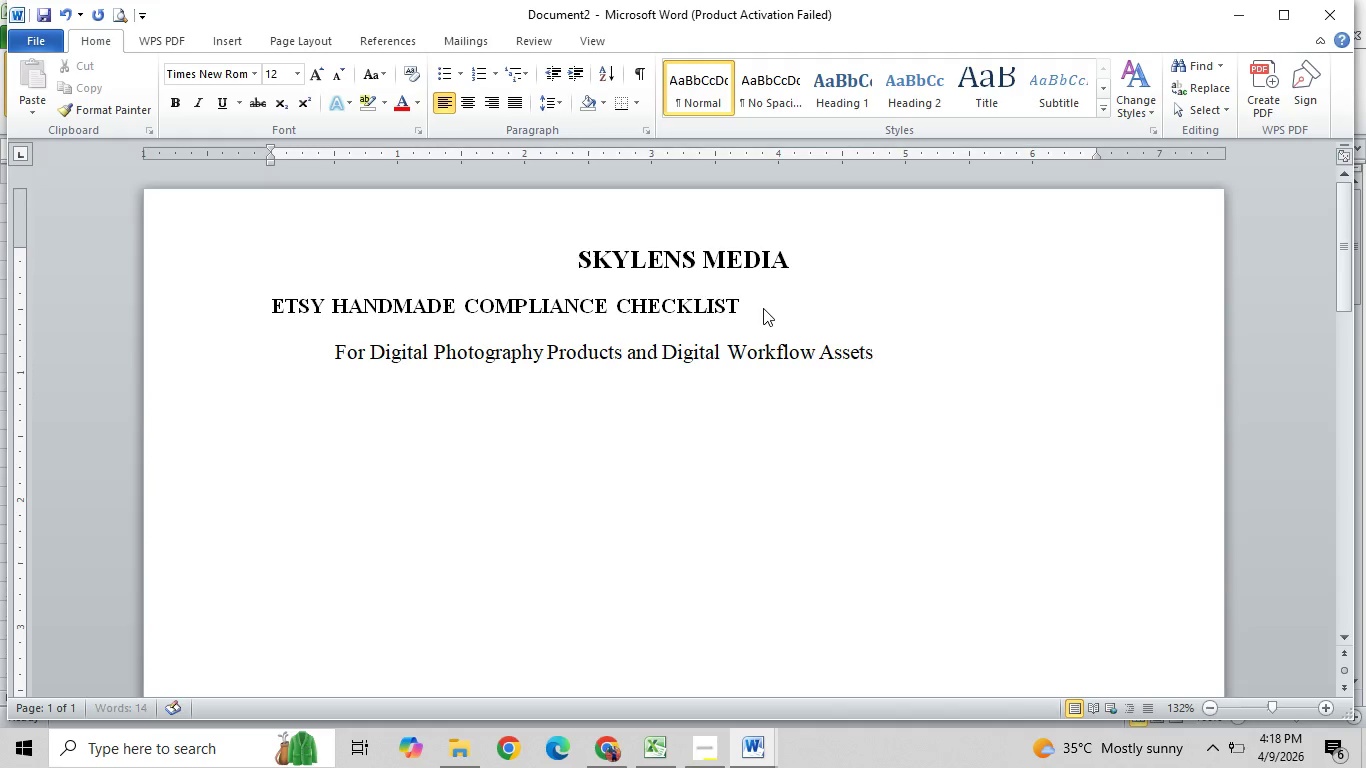 
 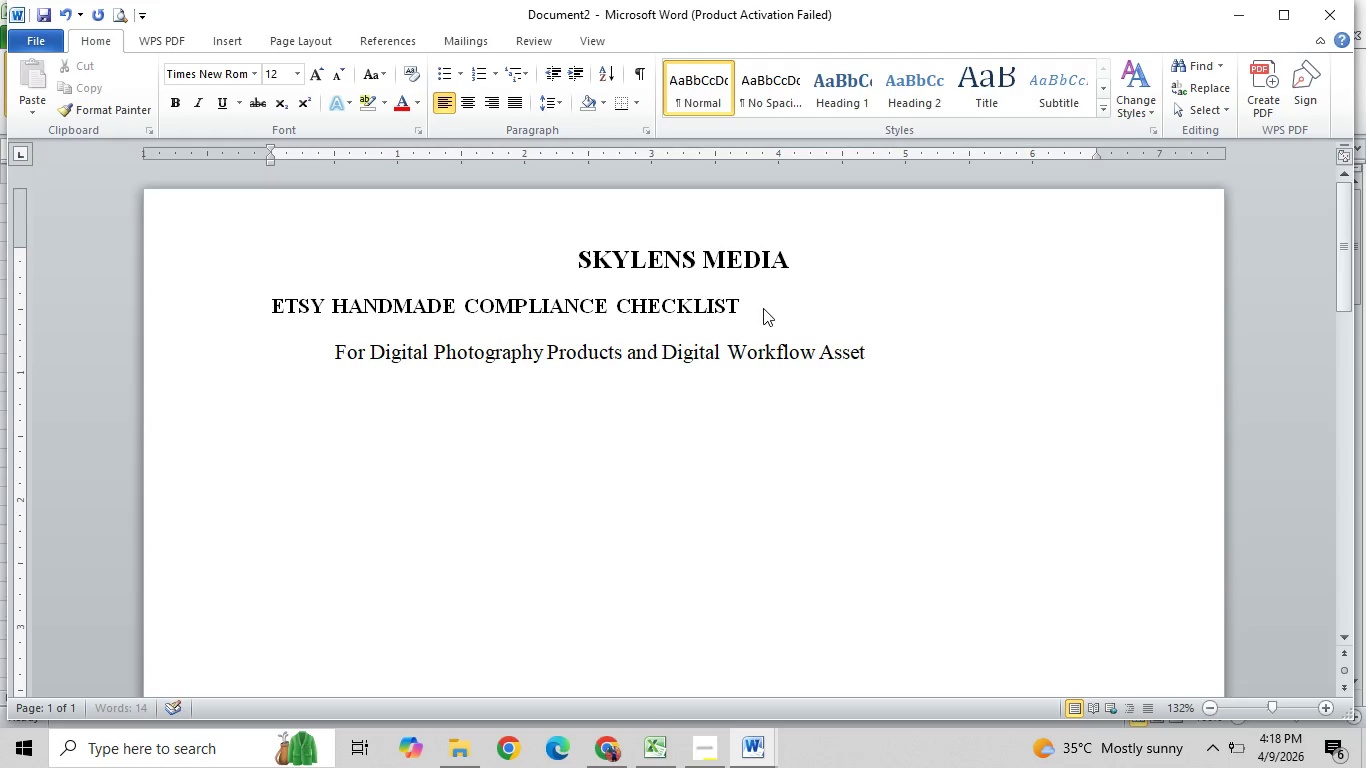 
key(Enter)
 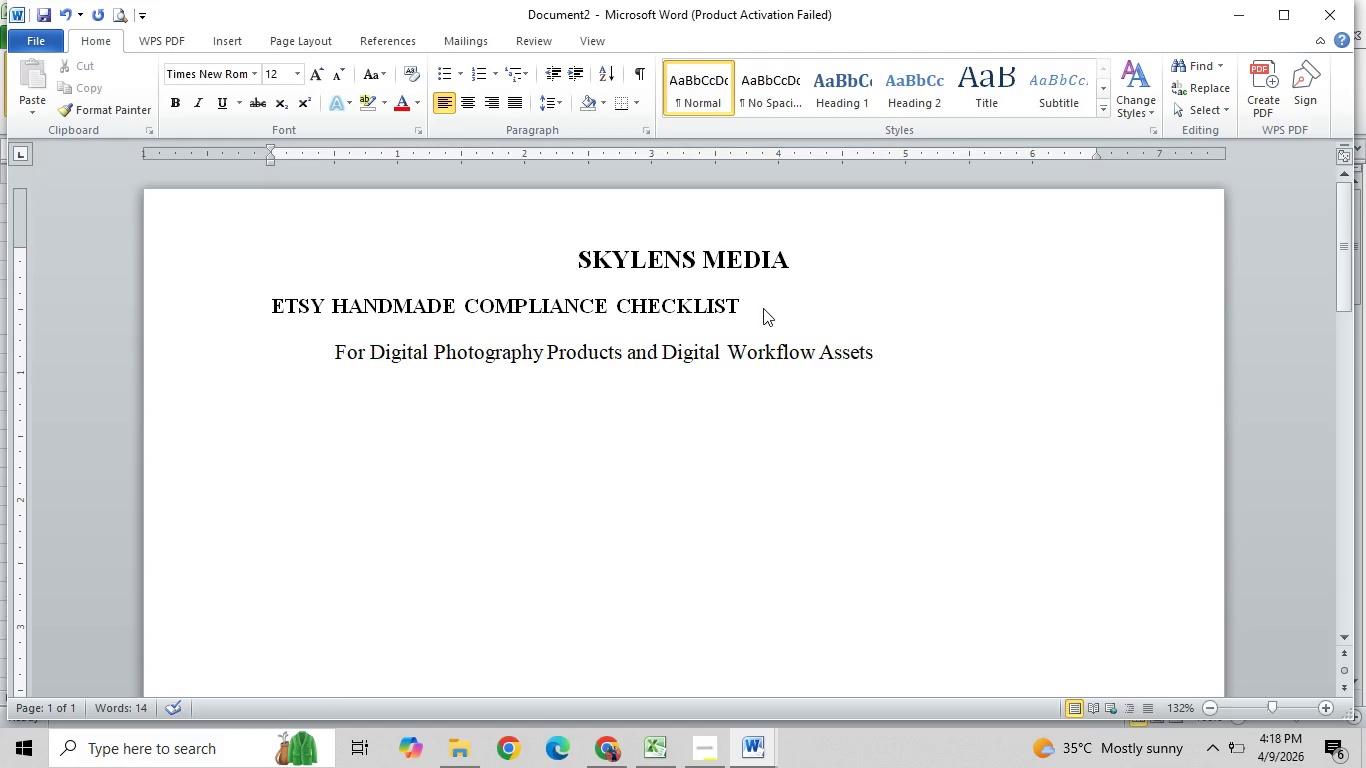 
key(Tab)
type(This chech)
key(Backspace)
type(klist summarizes the steps taken to help ensure Skyl)
key(Backspace)
type(Lens Media's Etsy Shop Aligns )
key(Backspace)
key(Backspace)
key(Backspace)
key(Backspace)
key(Backspace)
key(Backspace)
key(Backspace)
type(aligns with Etsy's)
 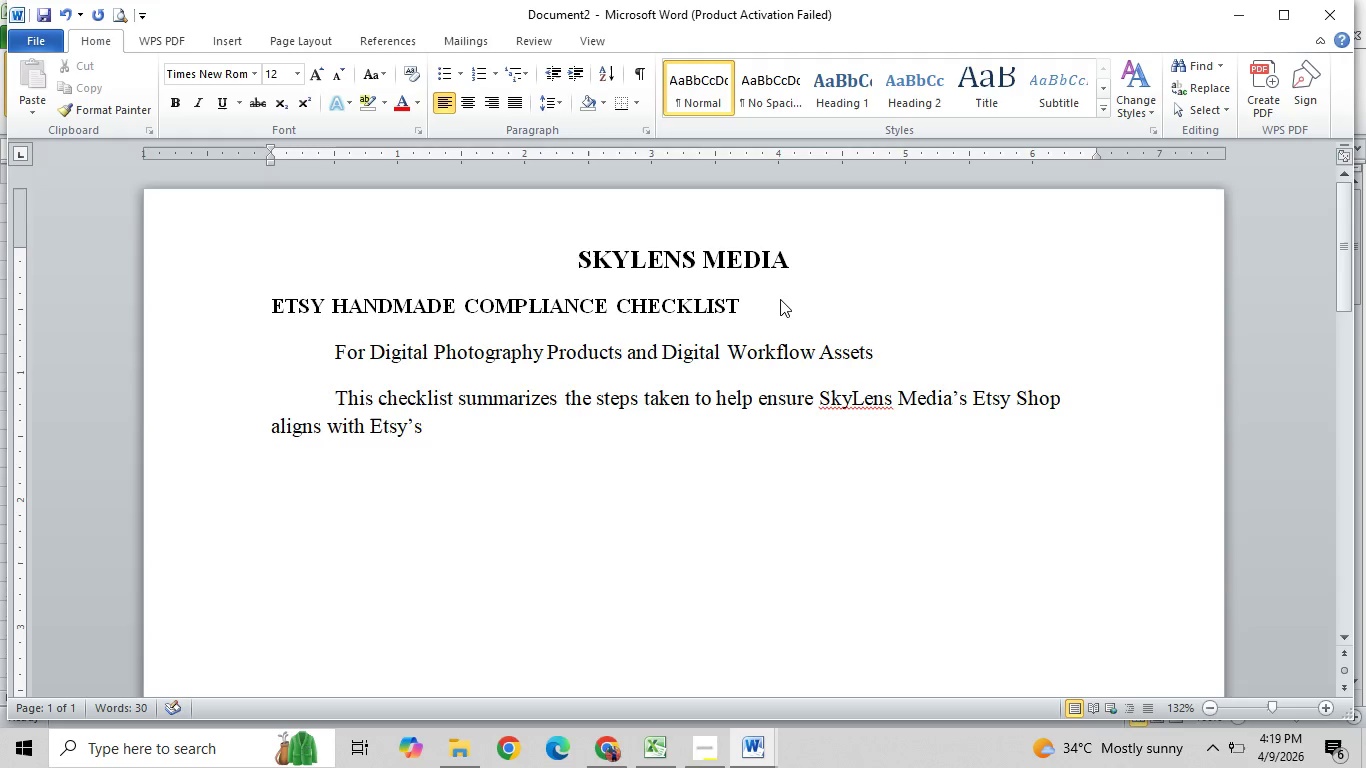 
type( Expectation)
key(Backspace)
key(Backspace)
key(Backspace)
key(Backspace)
key(Backspace)
key(Backspace)
key(Backspace)
key(Backspace)
key(Backspace)
key(Backspace)
key(Backspace)
type(expectations for seller-created handmade digital products)
 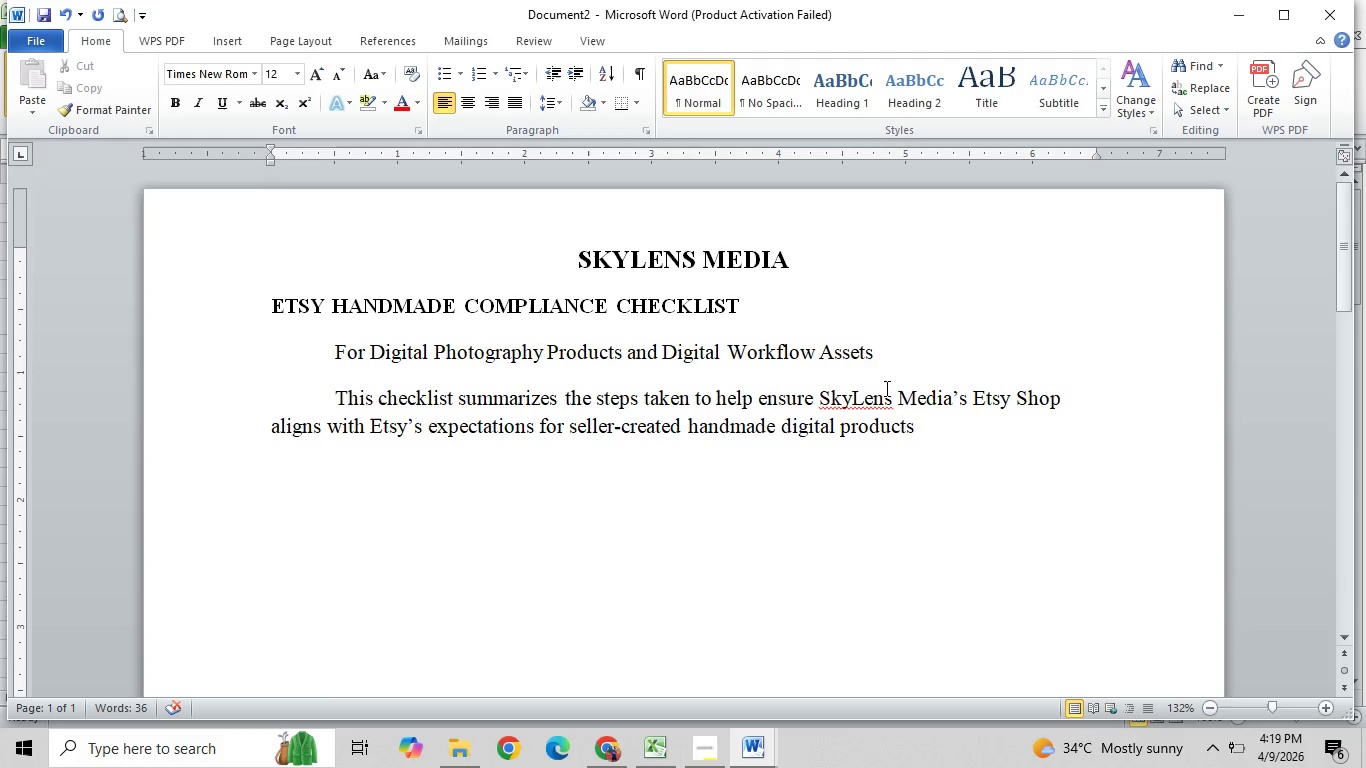 
left_click_drag(start_coordinate=[910, 428], to_coordinate=[897, 400])
 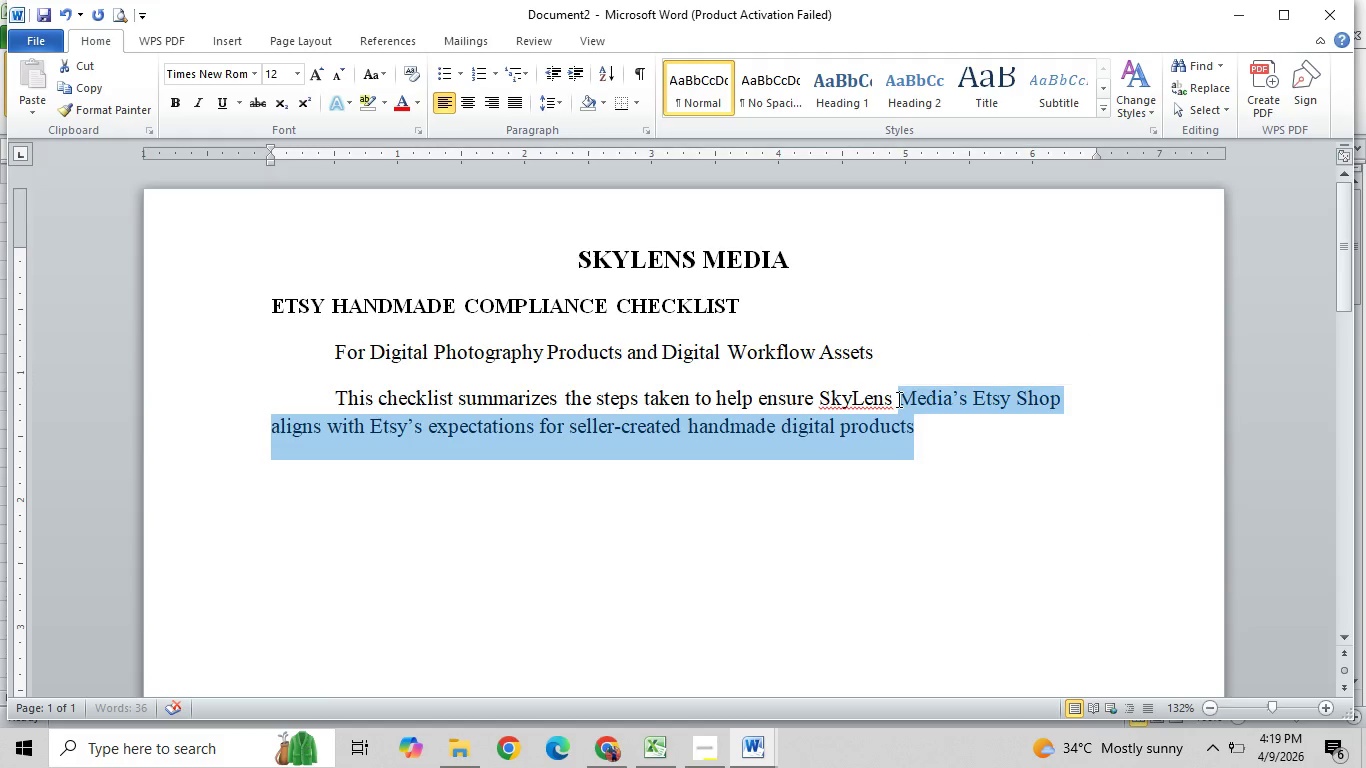 
key(Control+J)
 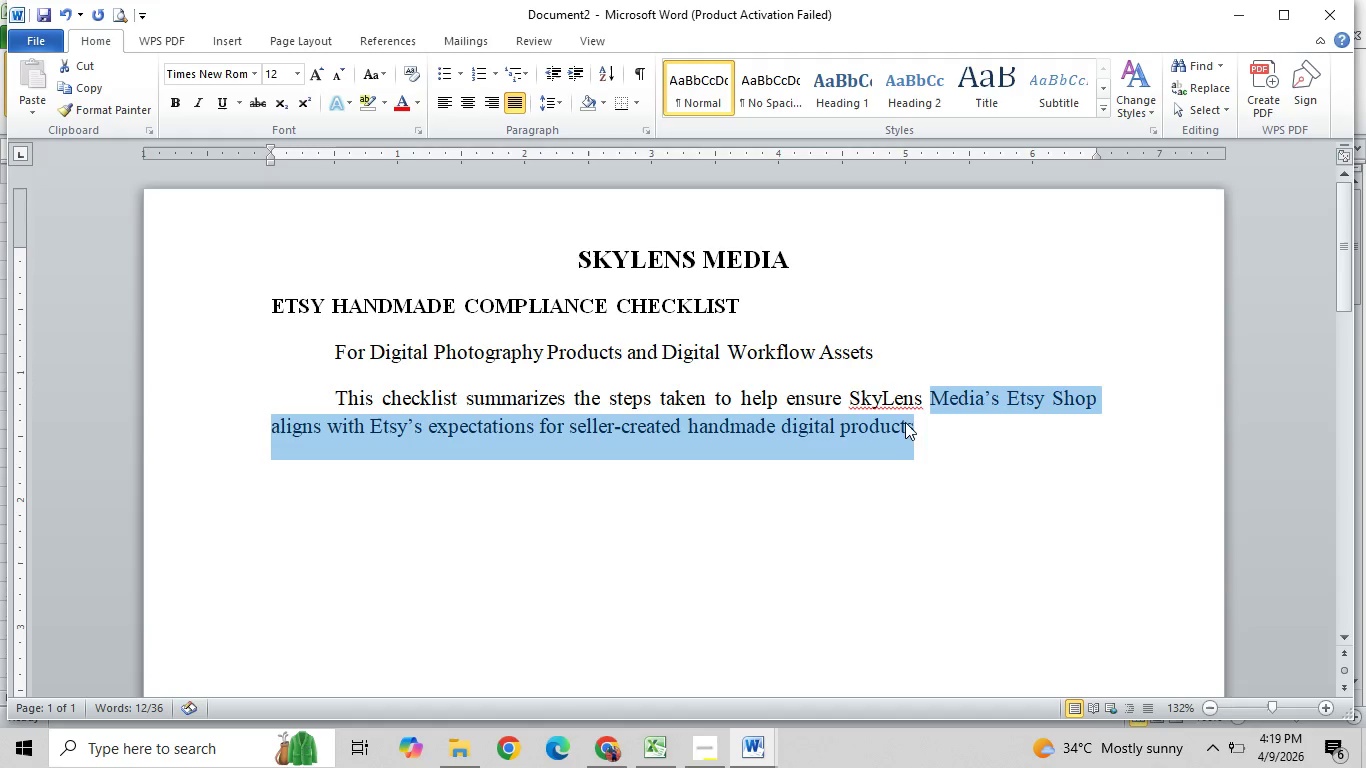 
left_click([913, 427])
 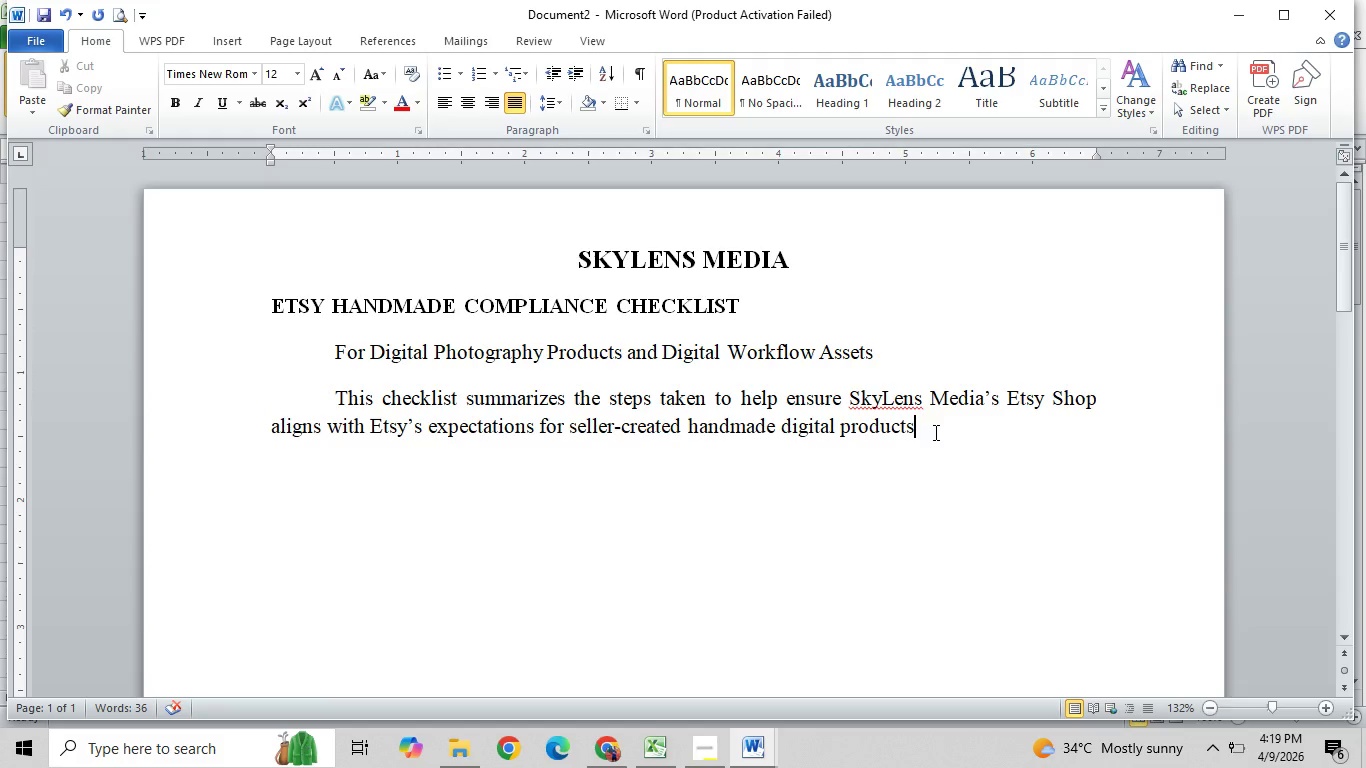 
key(Period)
 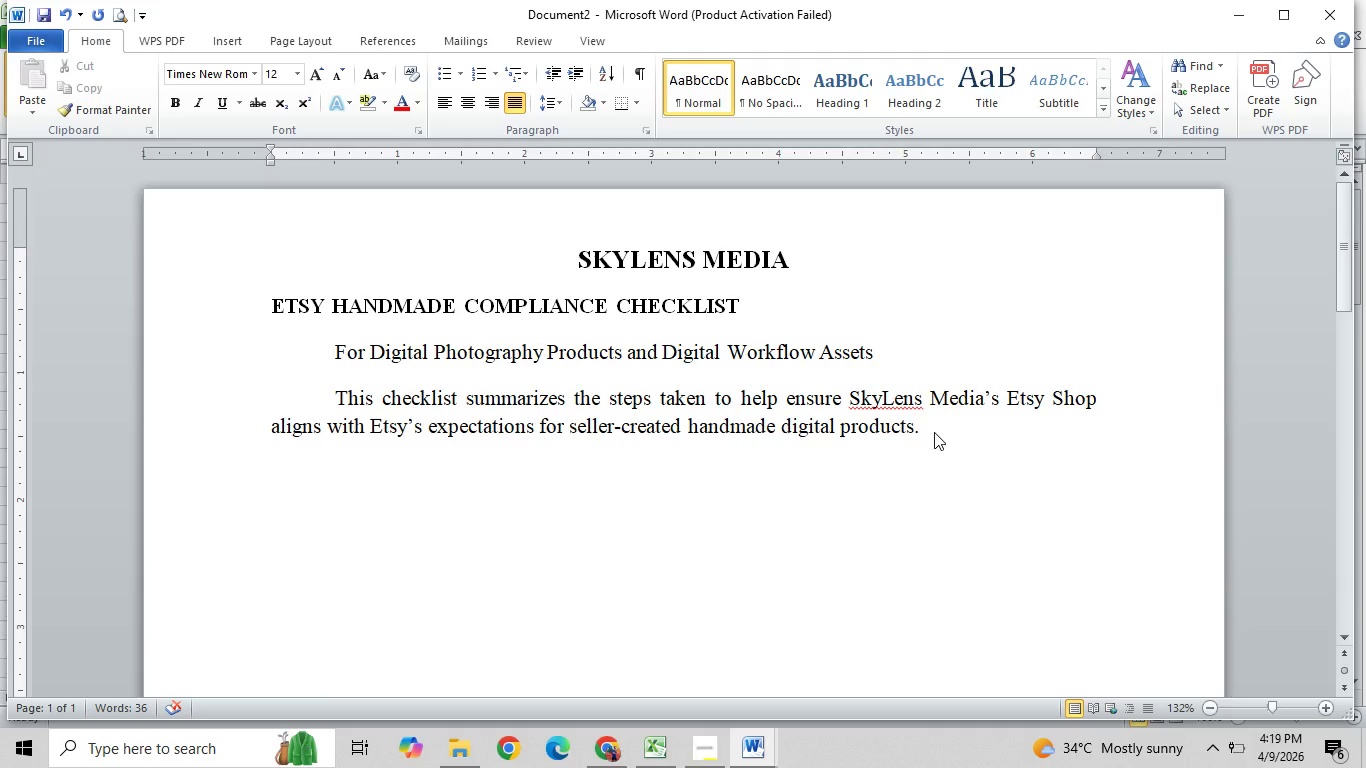 
key(Enter)
 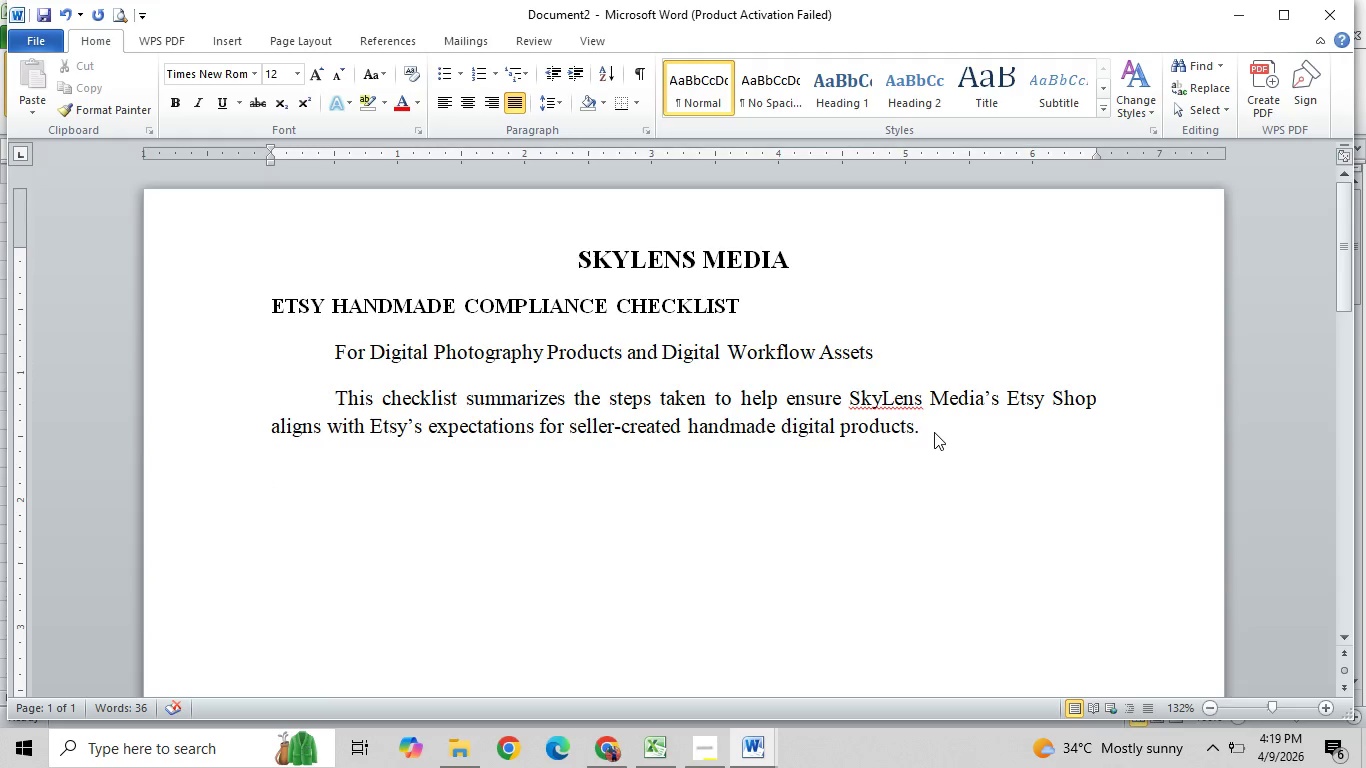 
key(1)
 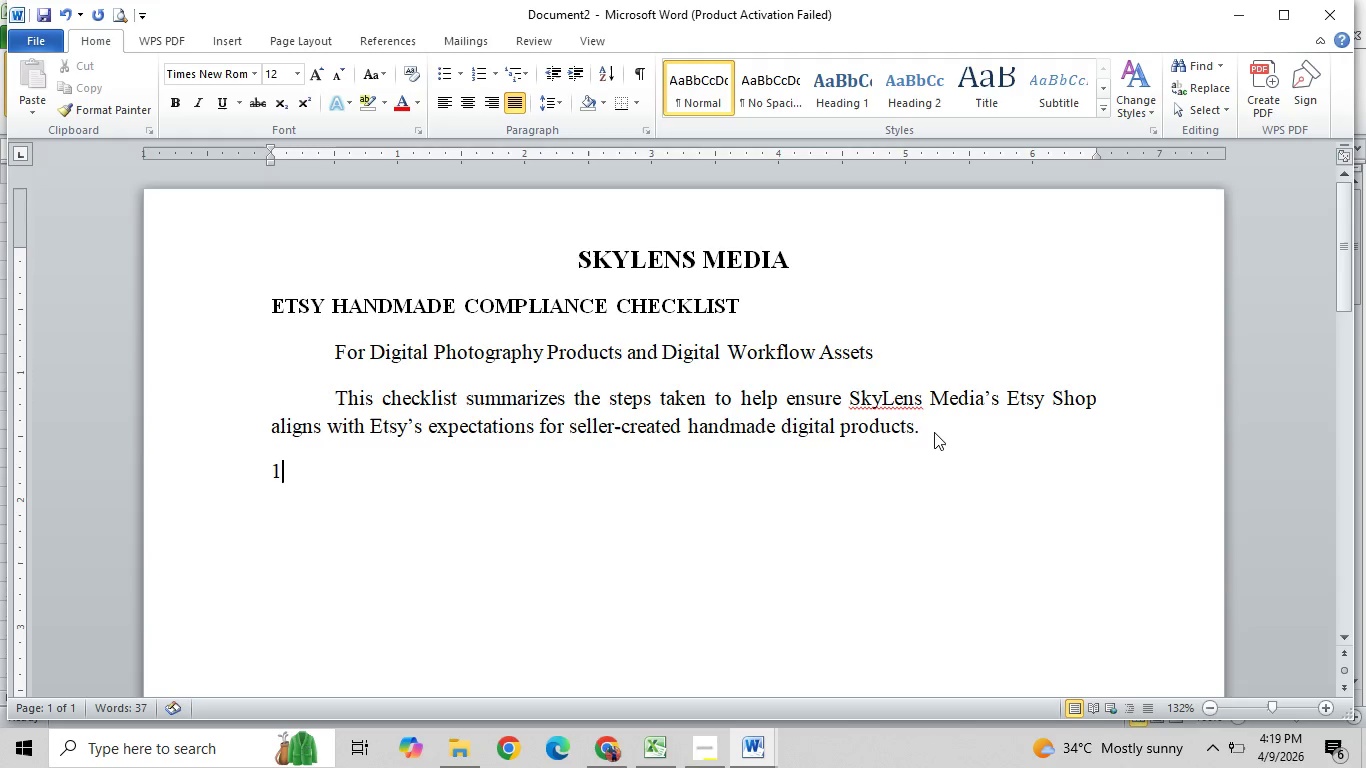 
key(Backspace)
 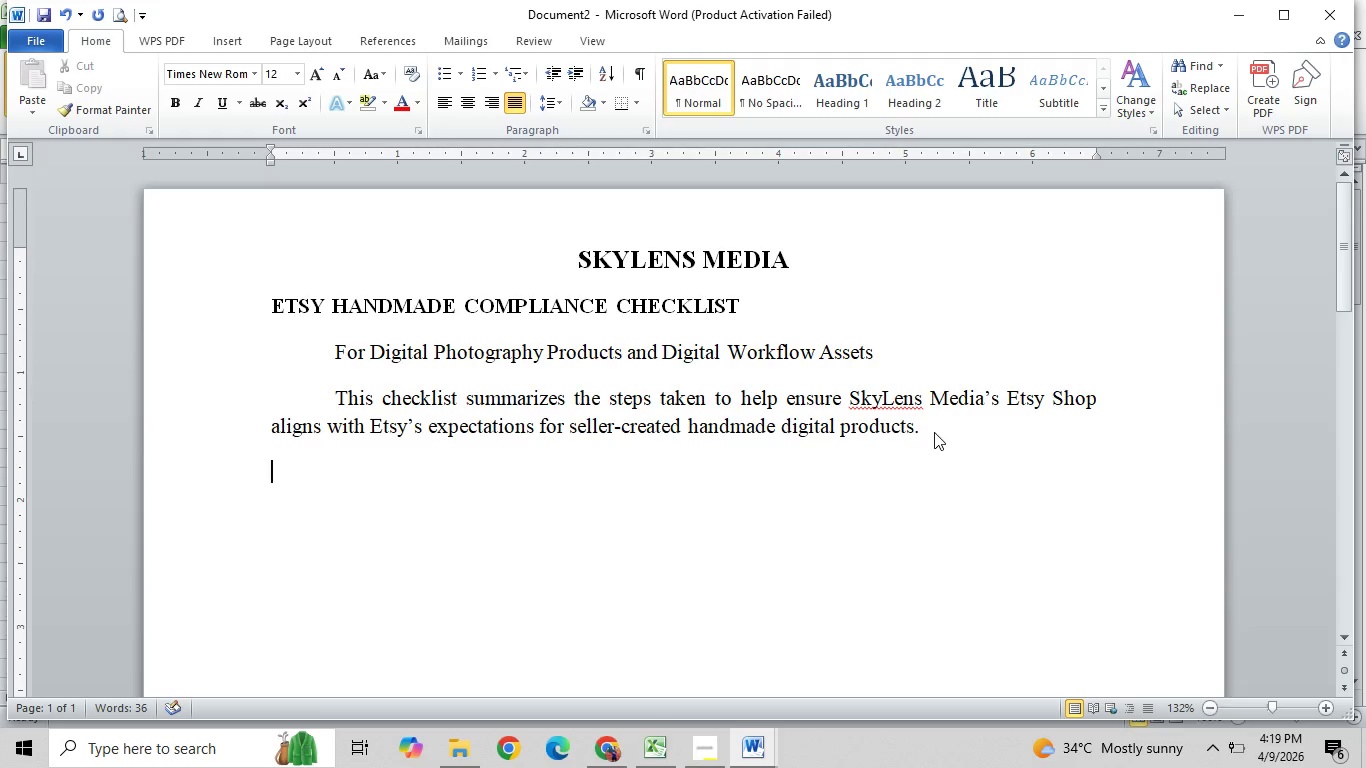 
key(Control+B)
 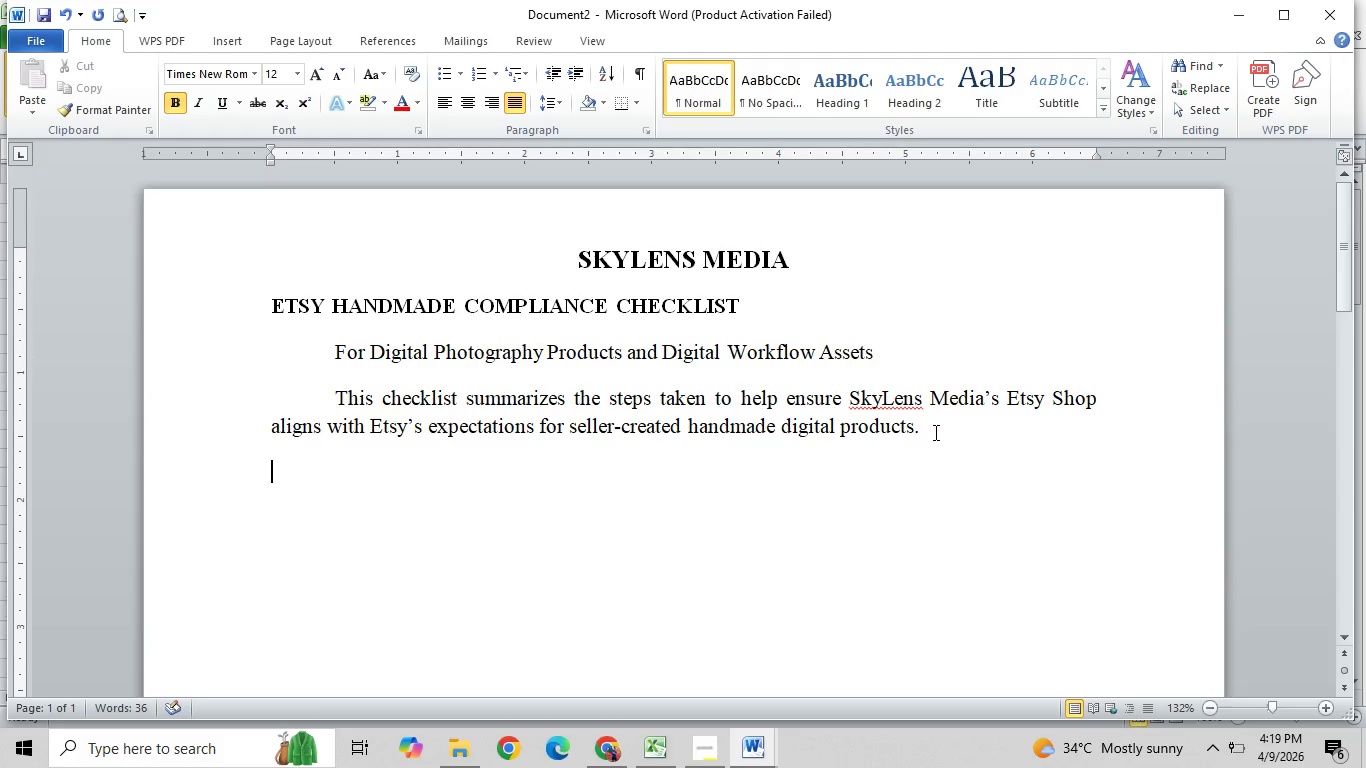 
type(1. Digital Item Disclosure)
 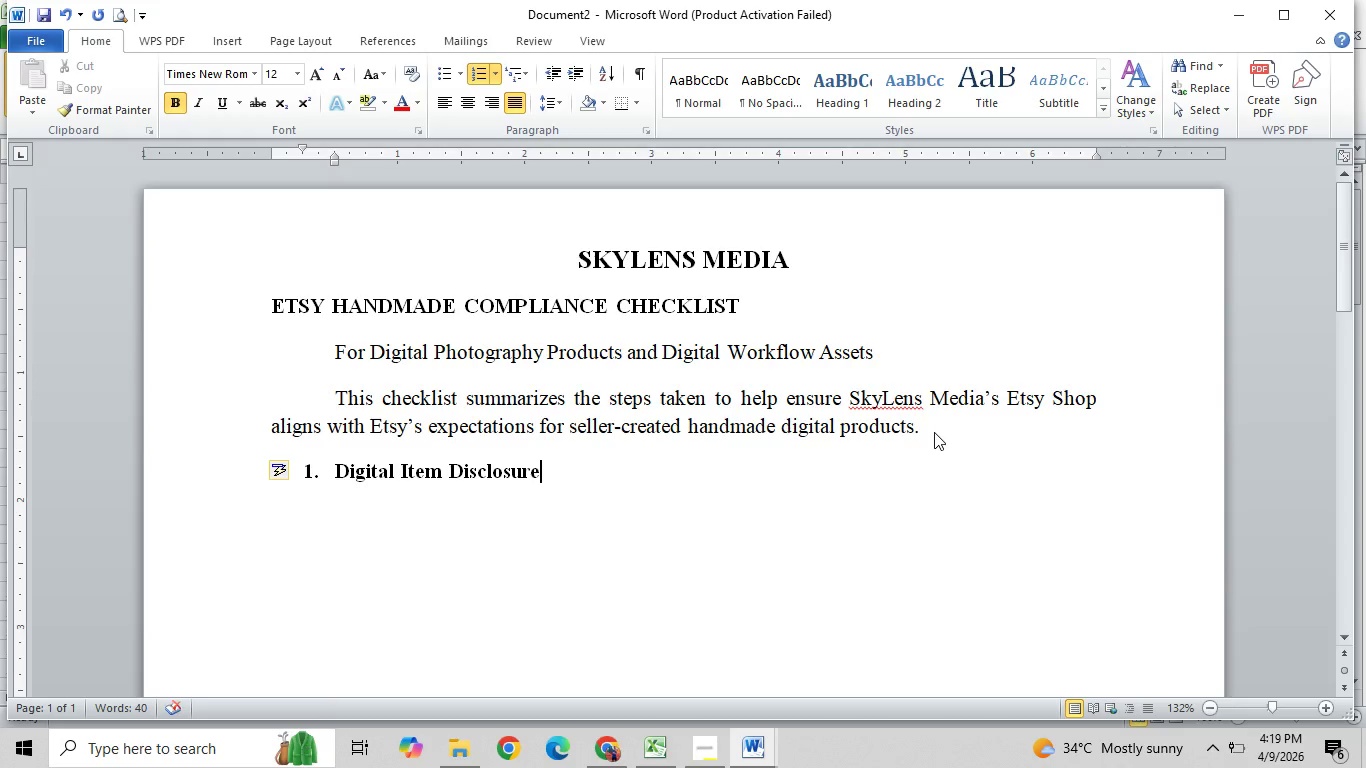 
key(Enter)
 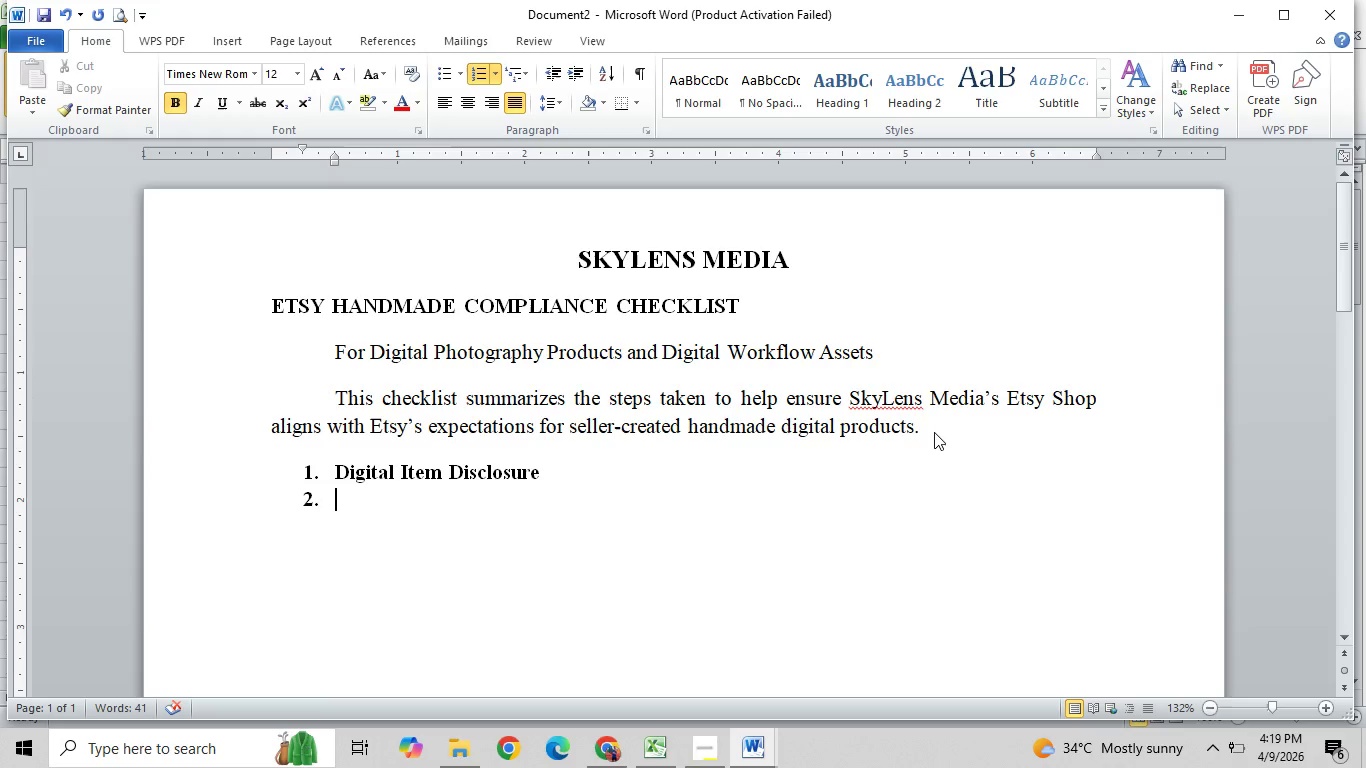 
key(Backspace)
 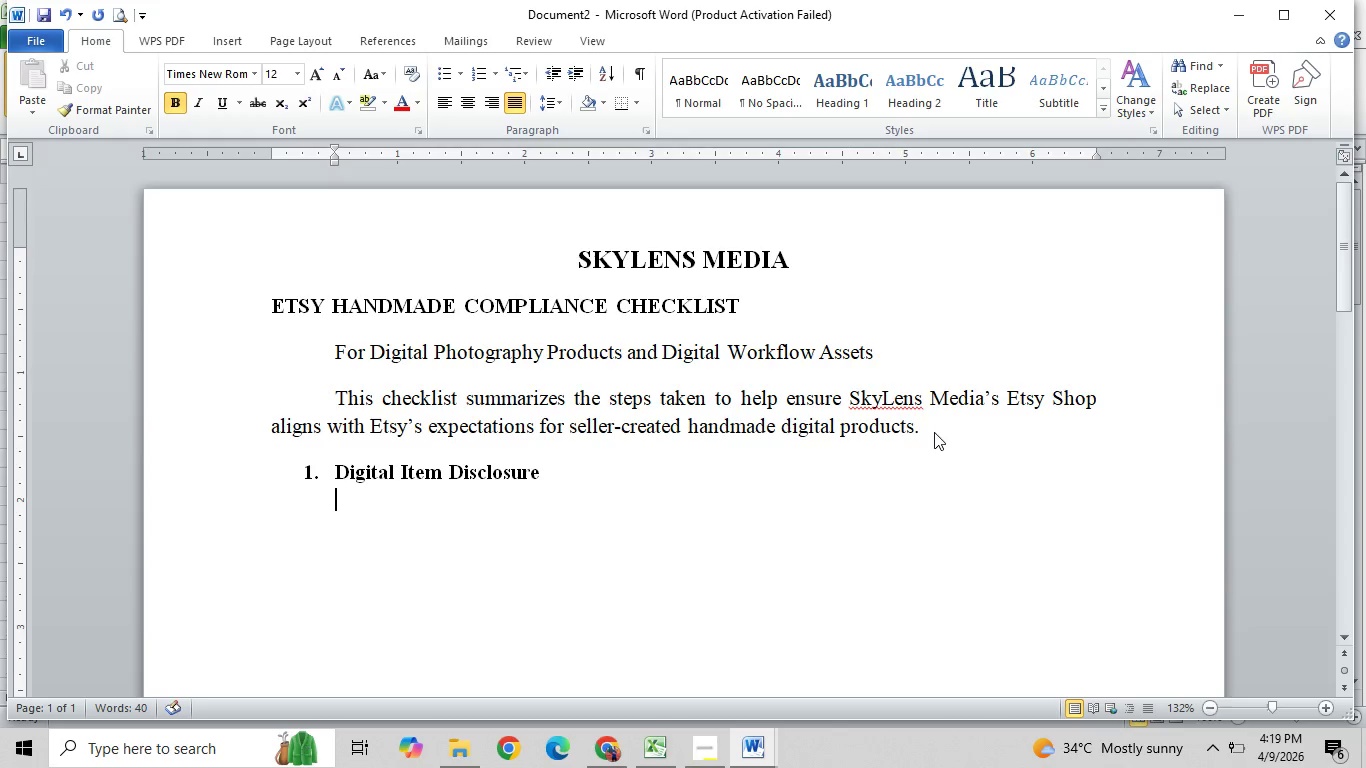 
key(Control+B)
 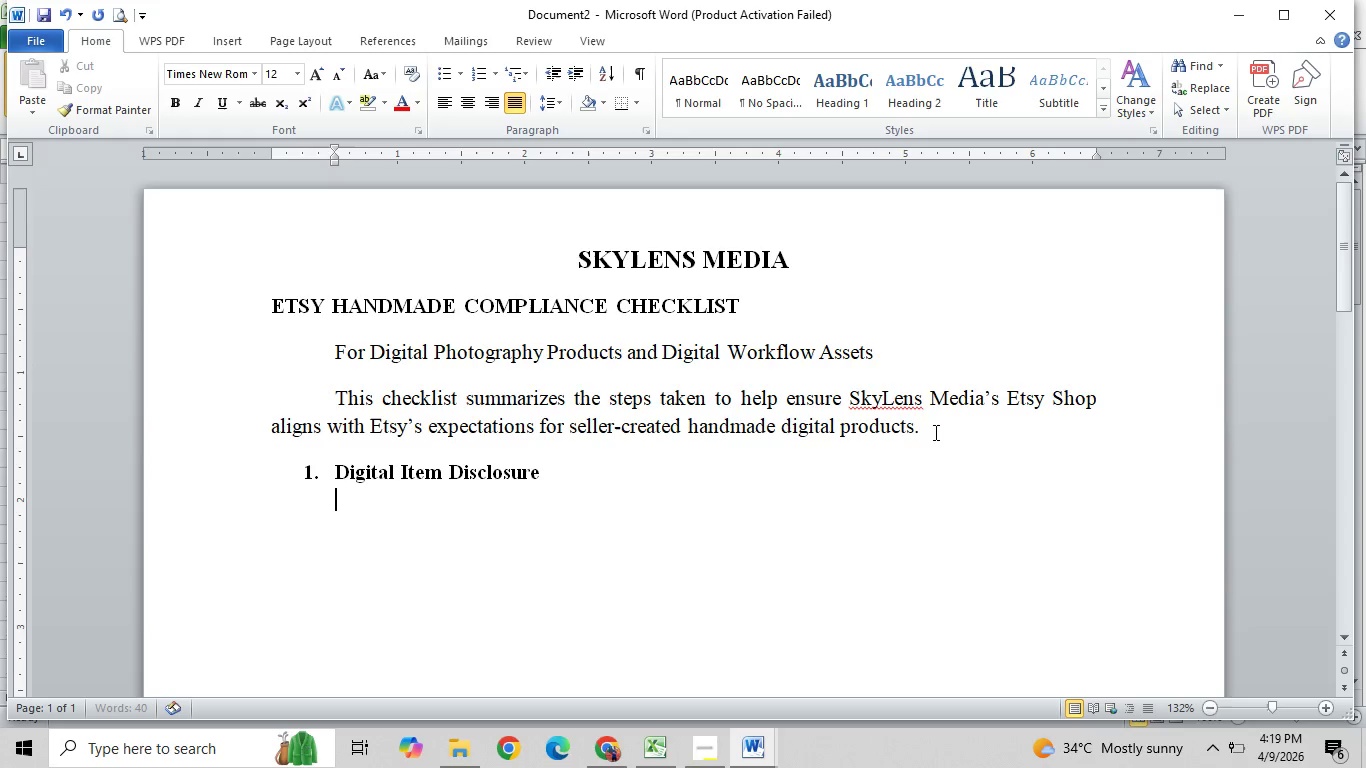 
key(Tab)
type(All items are clearly identified as digital downmload)
key(Backspace)
key(Backspace)
key(Backspace)
key(Backspace)
key(Backspace)
type(loads)
 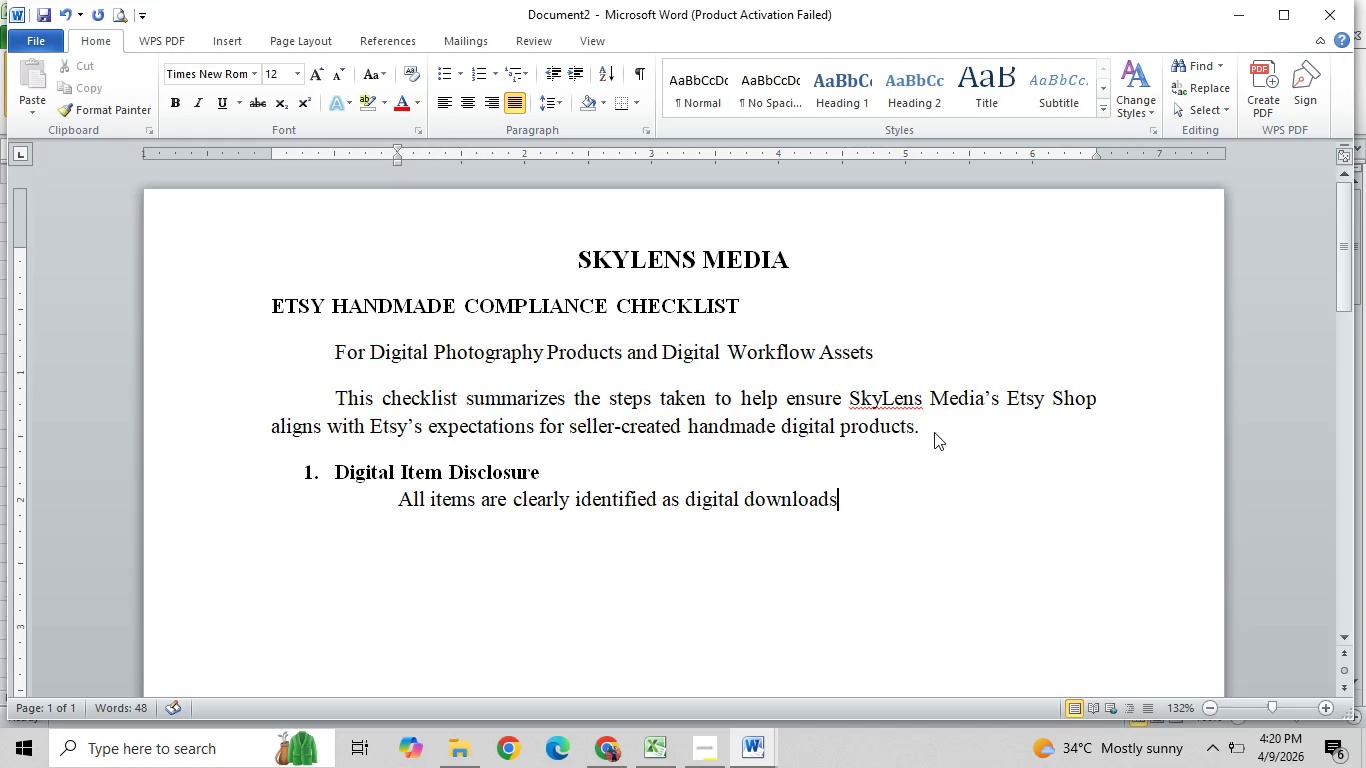 
key(Enter)
 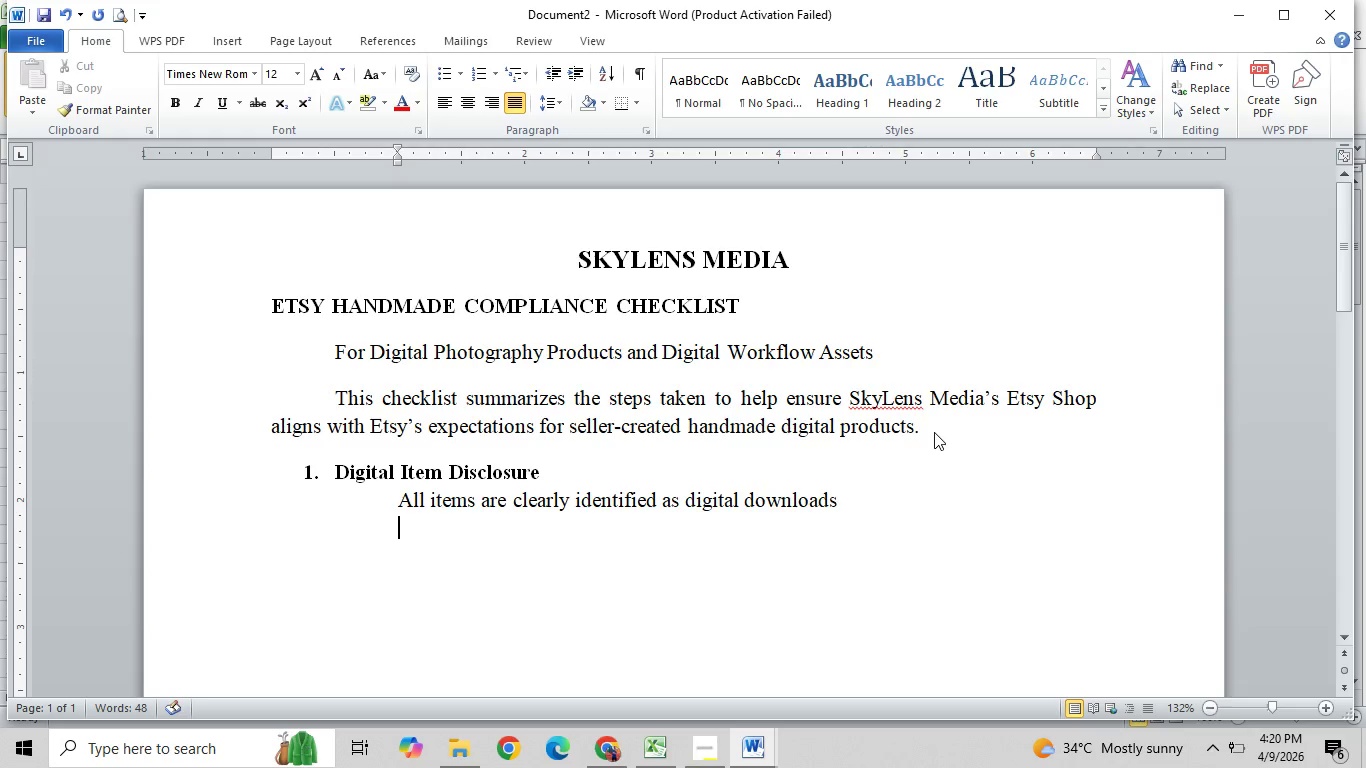 
type(Exh)
key(Backspace)
key(Backspace)
type(c)
key(Backspace)
type(ach listing states "No physiv)
key(Backspace)
type(cal items will be shipped")
 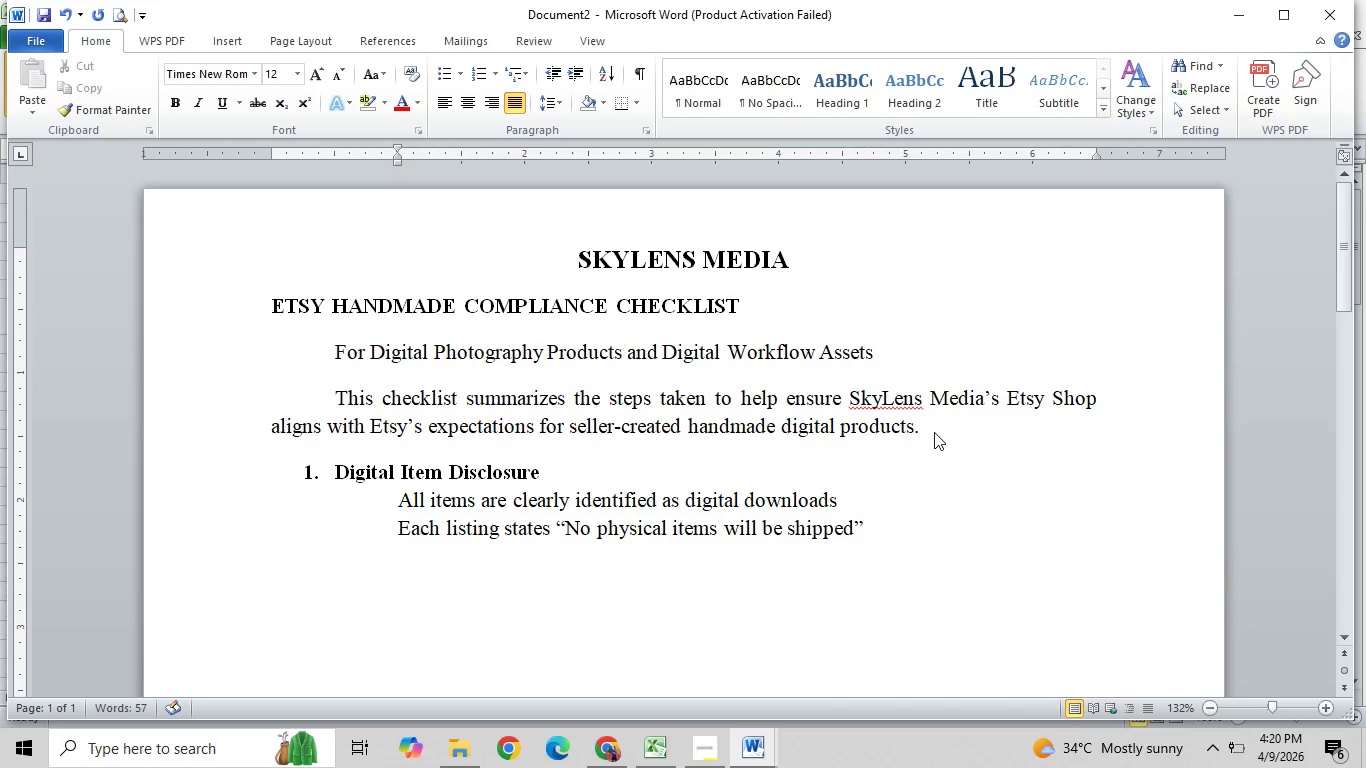 
 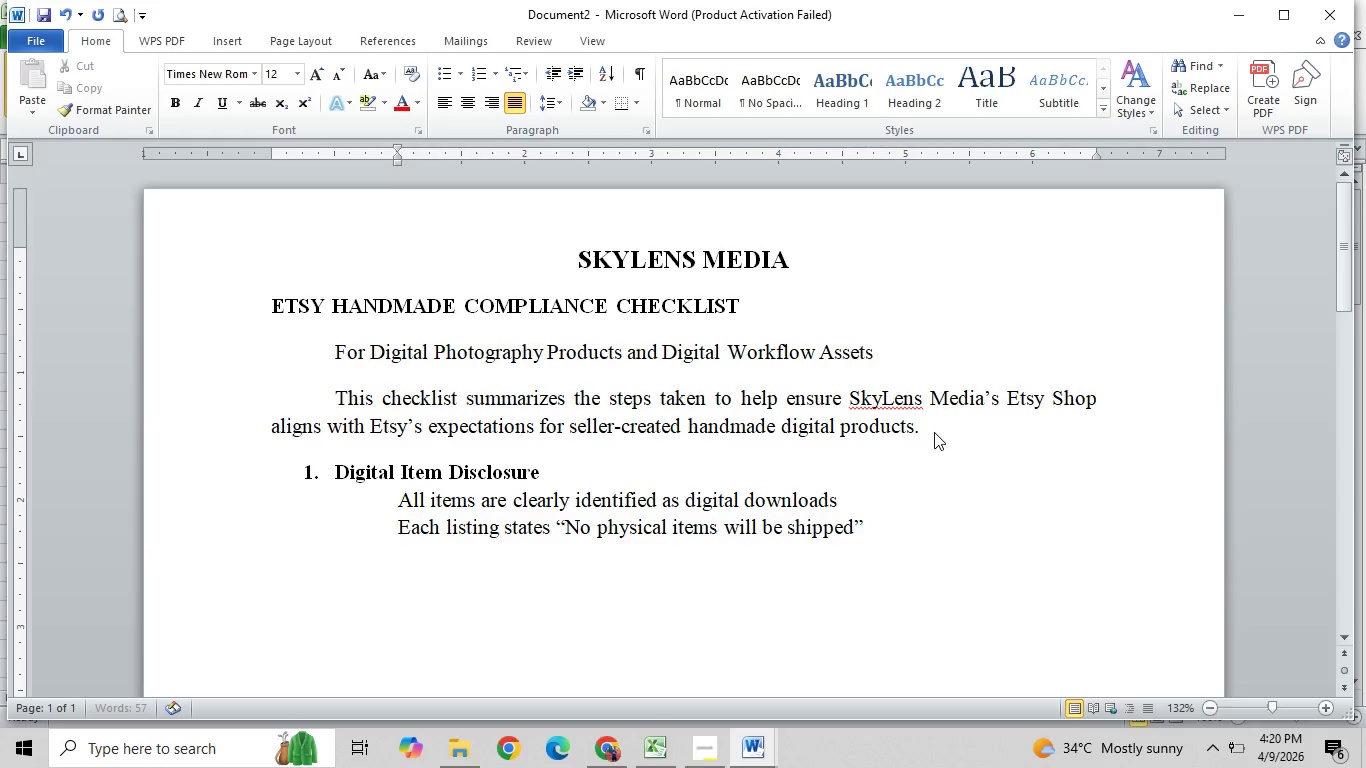 
key(Enter)
 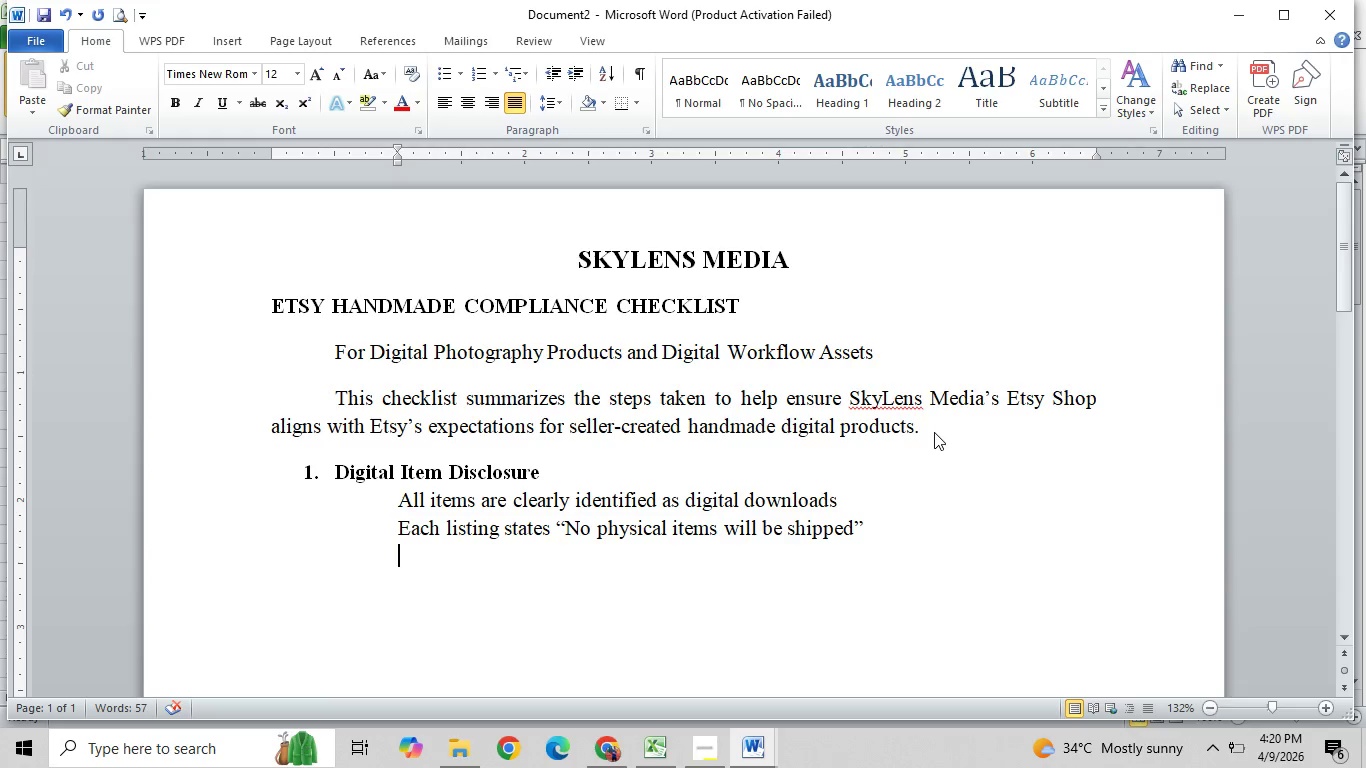 
type(Product descripstions explains)
key(Backspace)
type( that )
 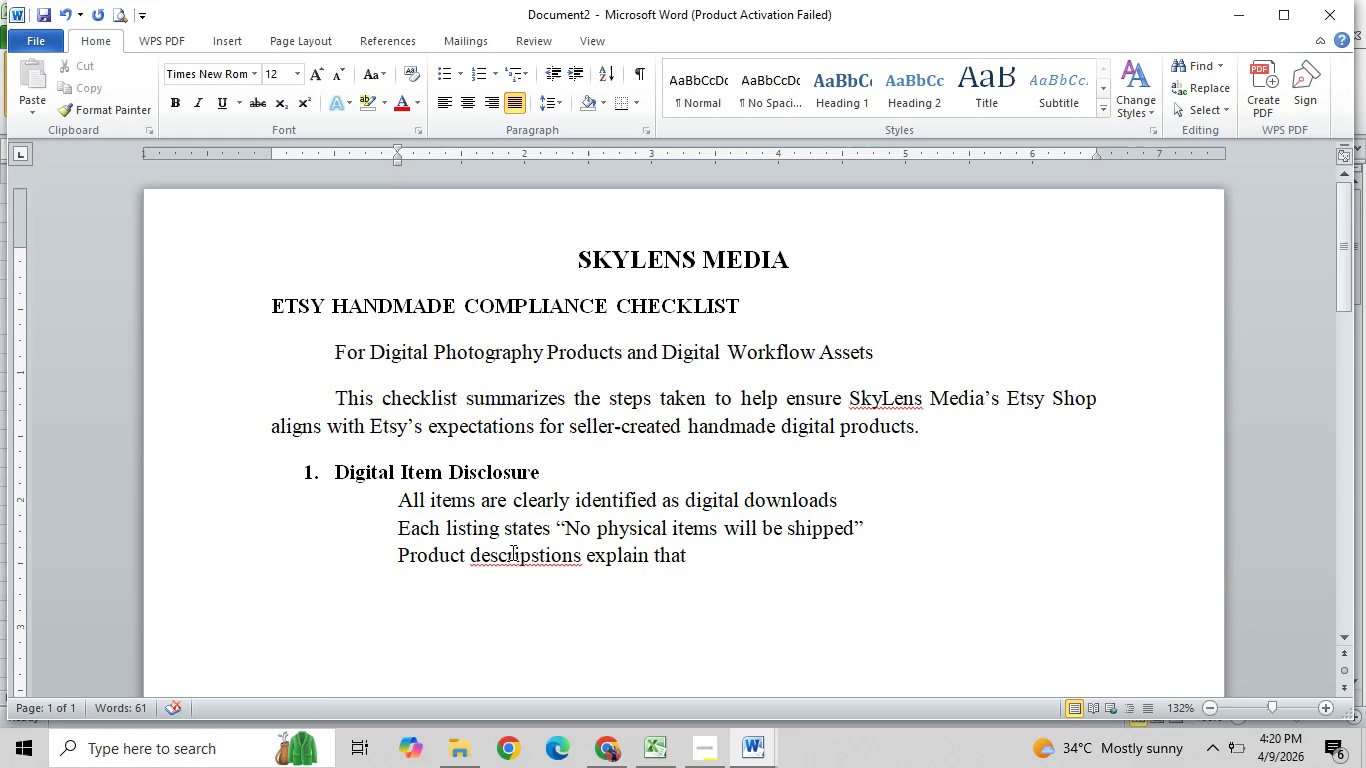 
right_click([513, 563])
 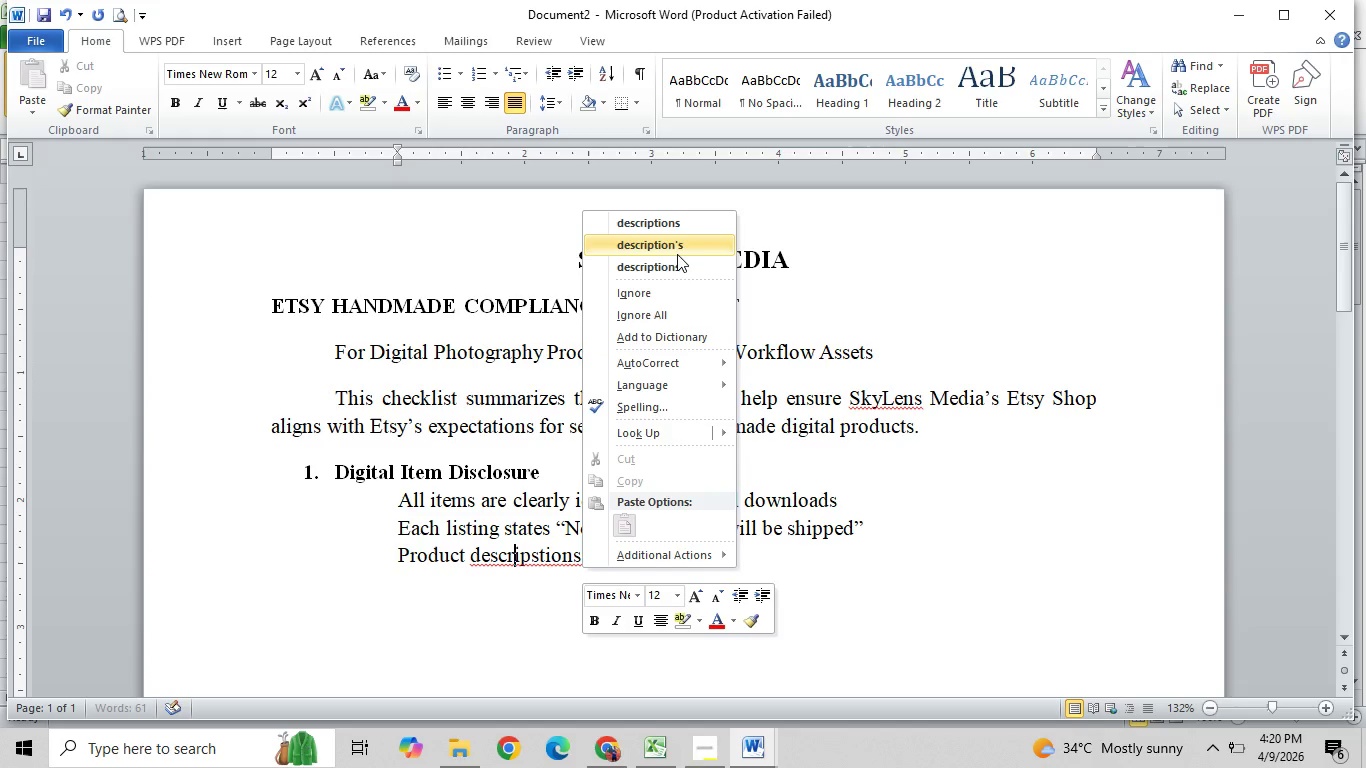 
left_click([686, 233])
 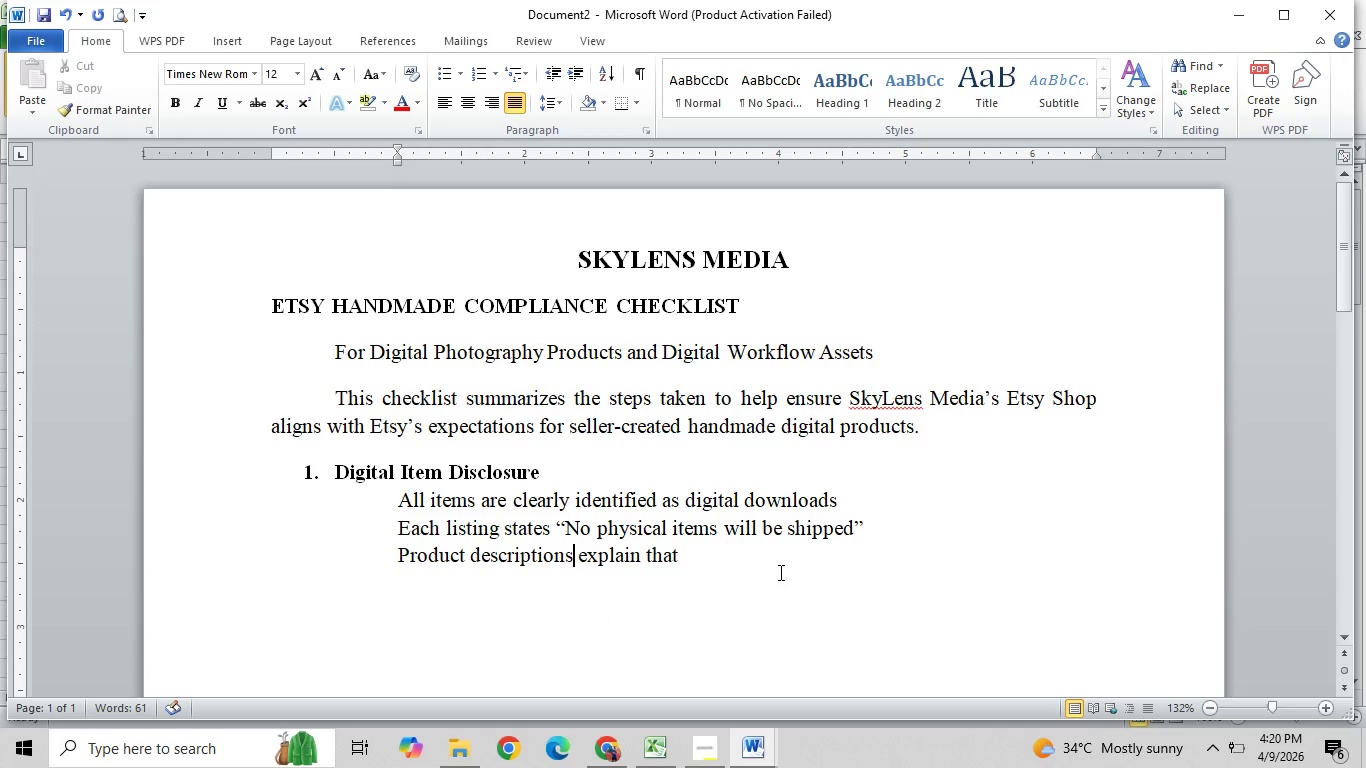 
left_click([779, 573])
 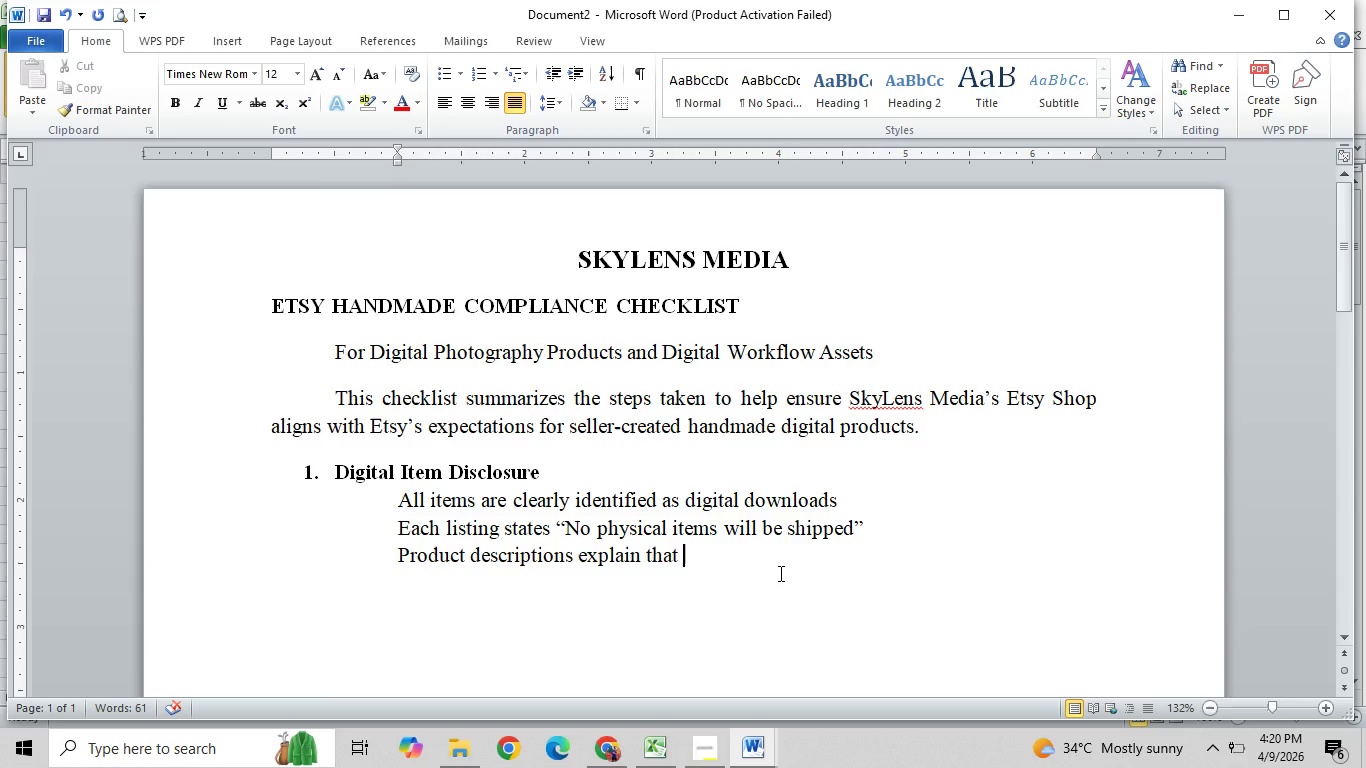 
type(files are delivered electronically)
 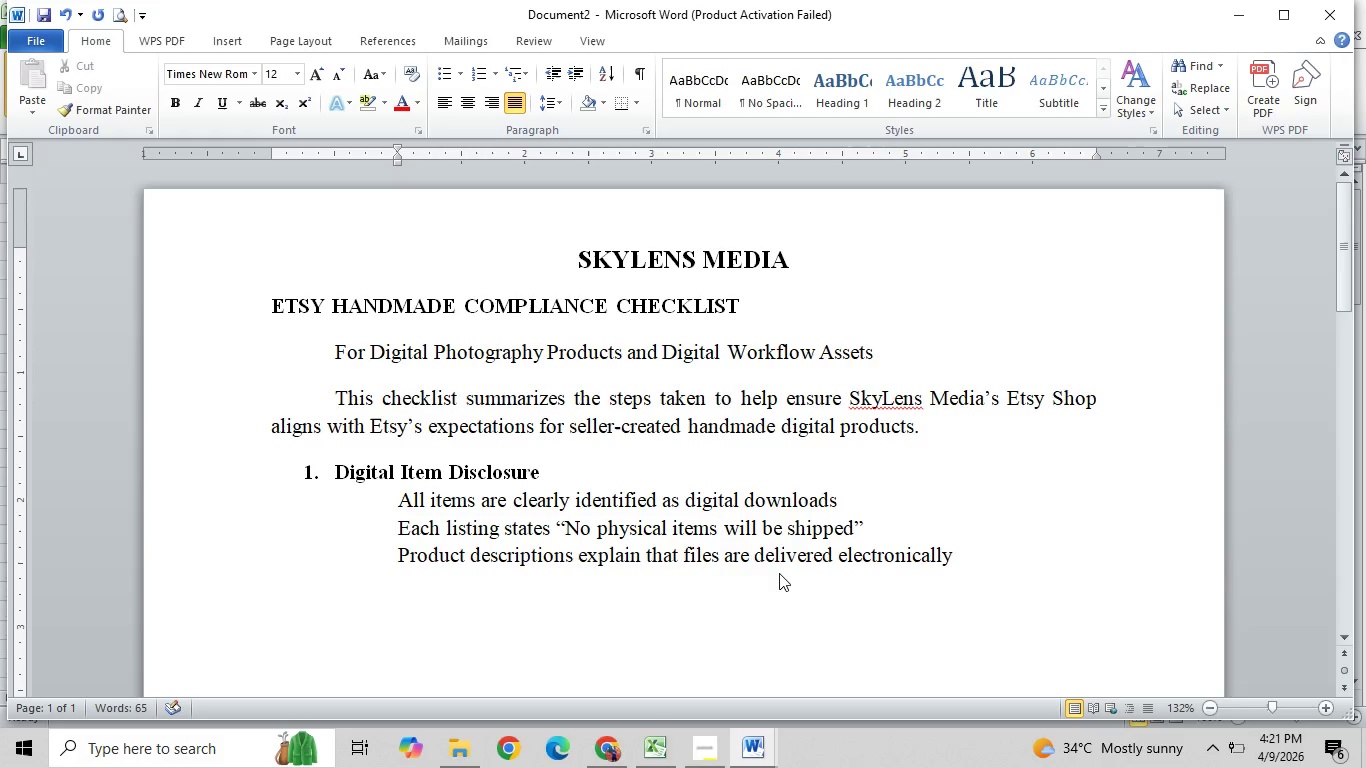 
key(Enter)
 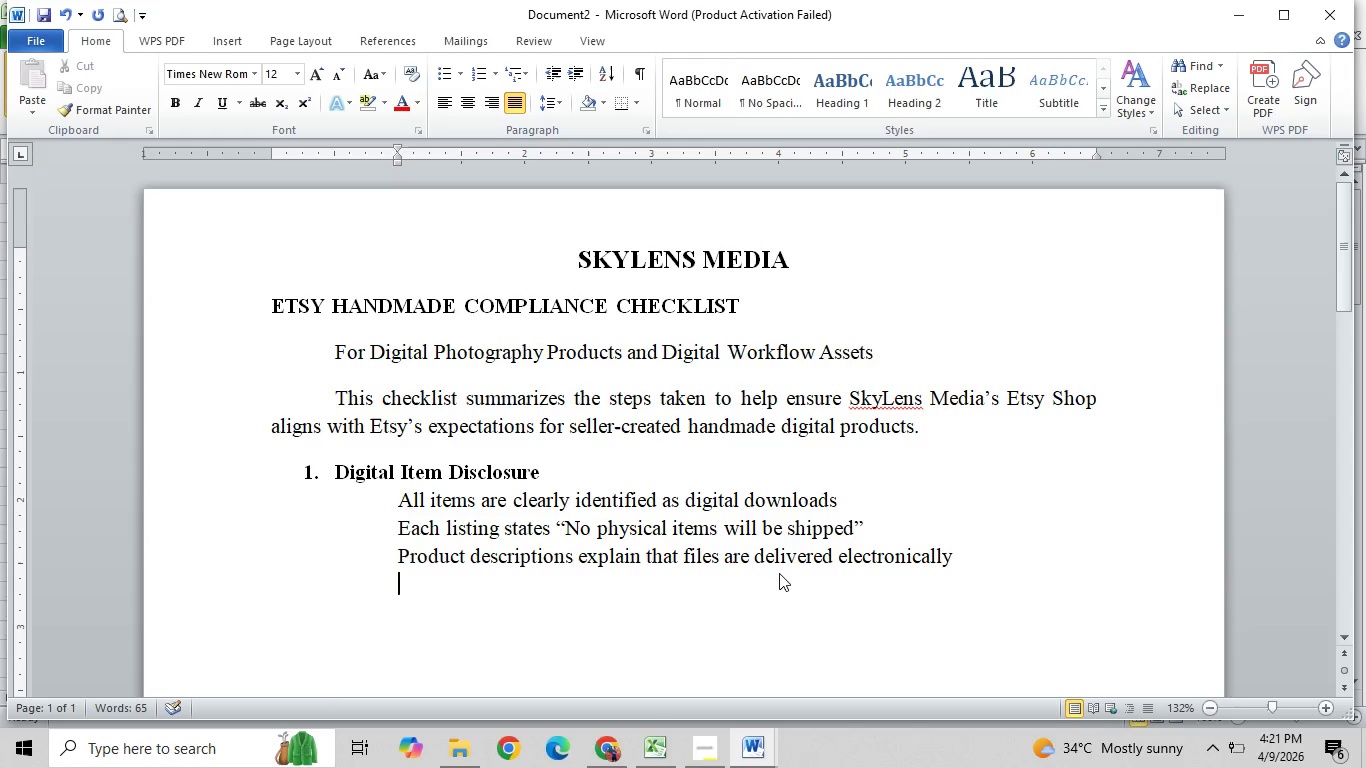 
key(Backspace)
 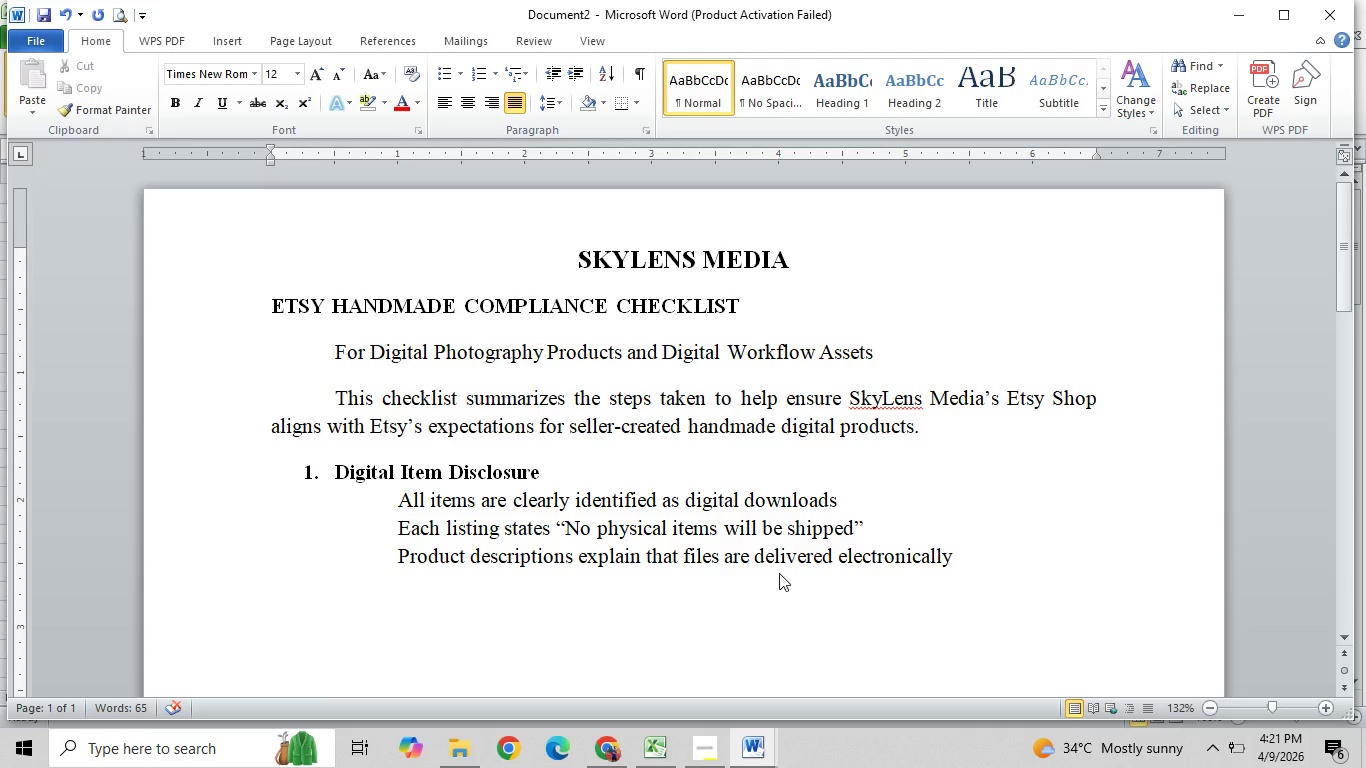 
key(Control+B)
 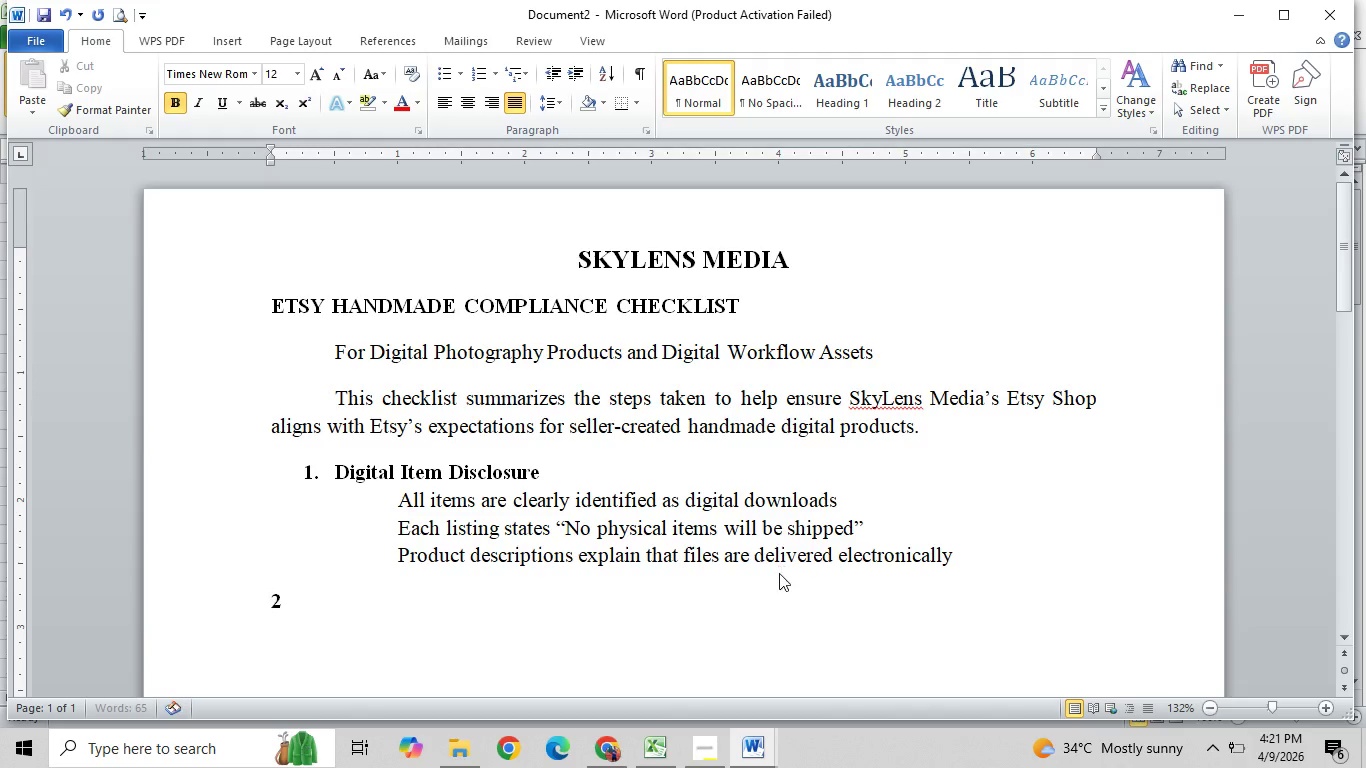 
key(2)
 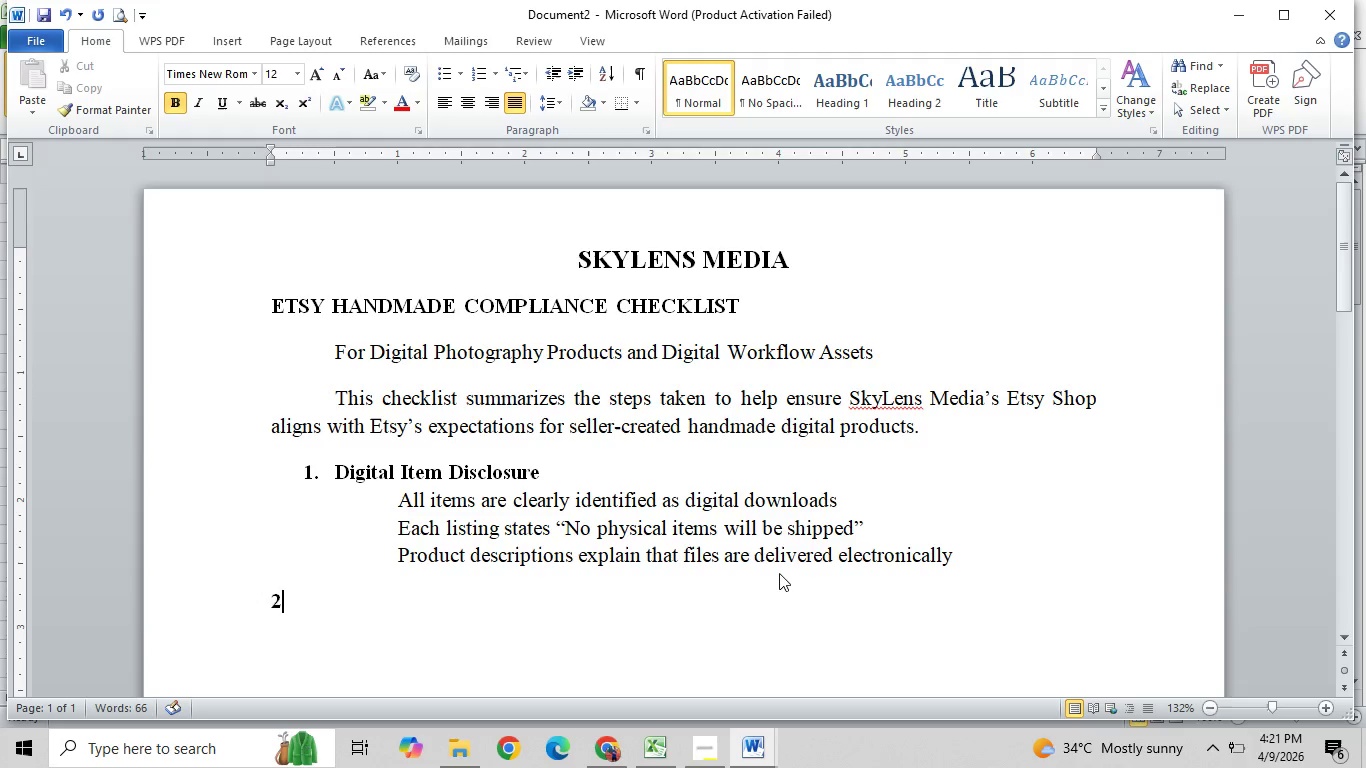 
key(Period)
 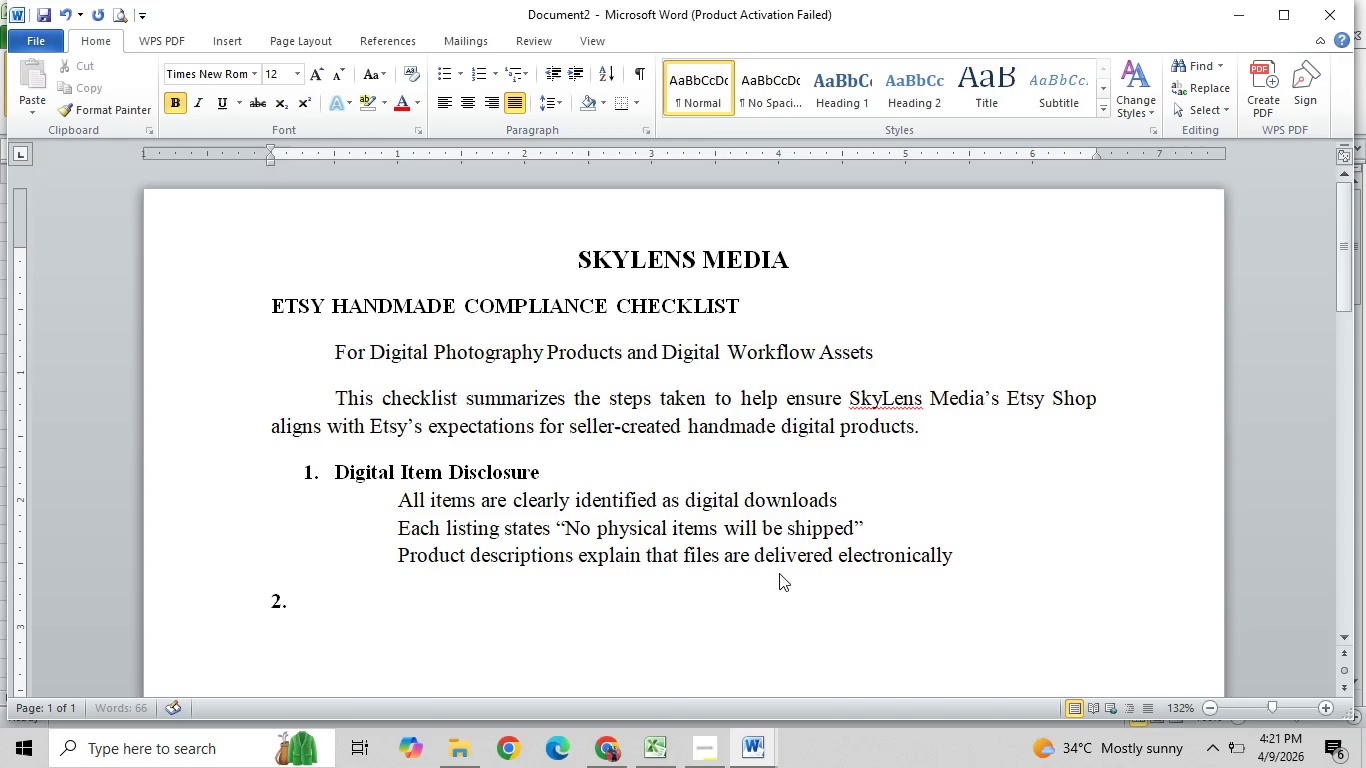 
key(Space)
 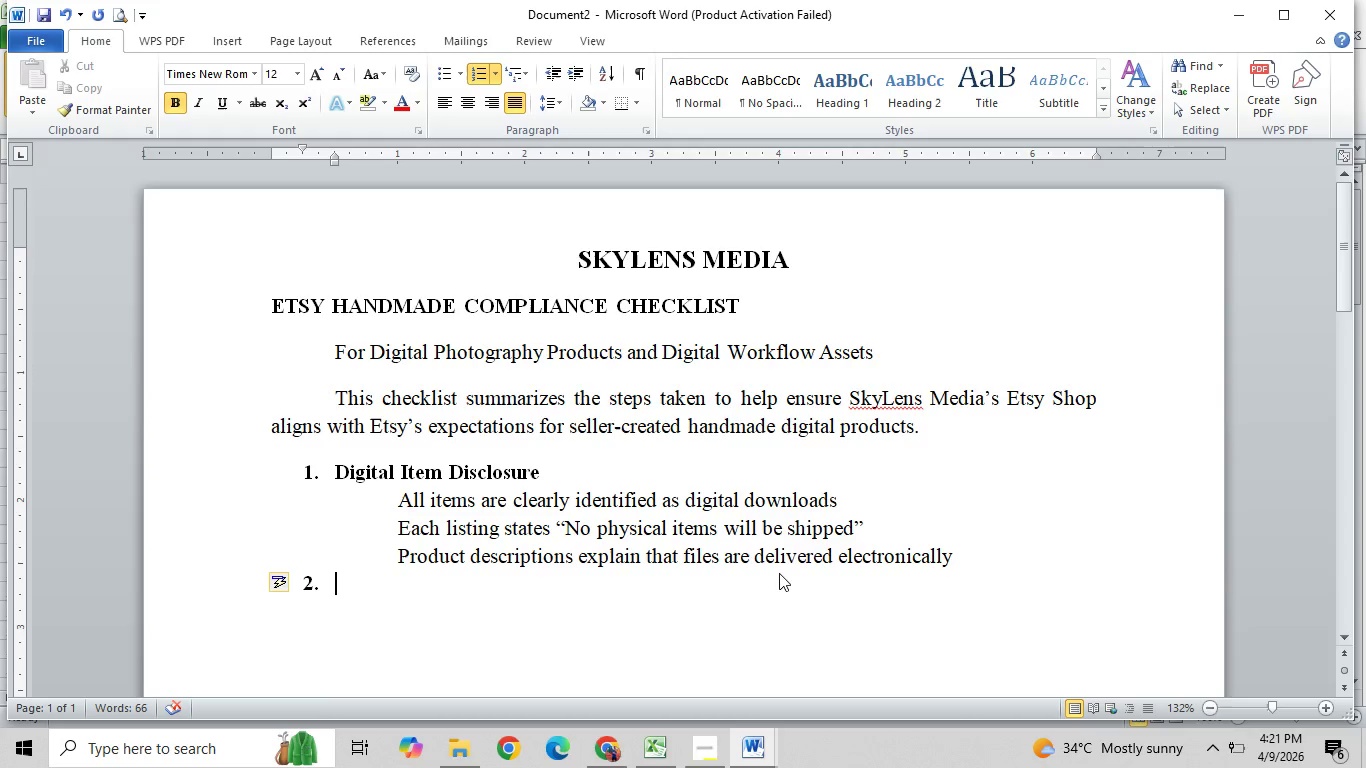 
wait(11.02)
 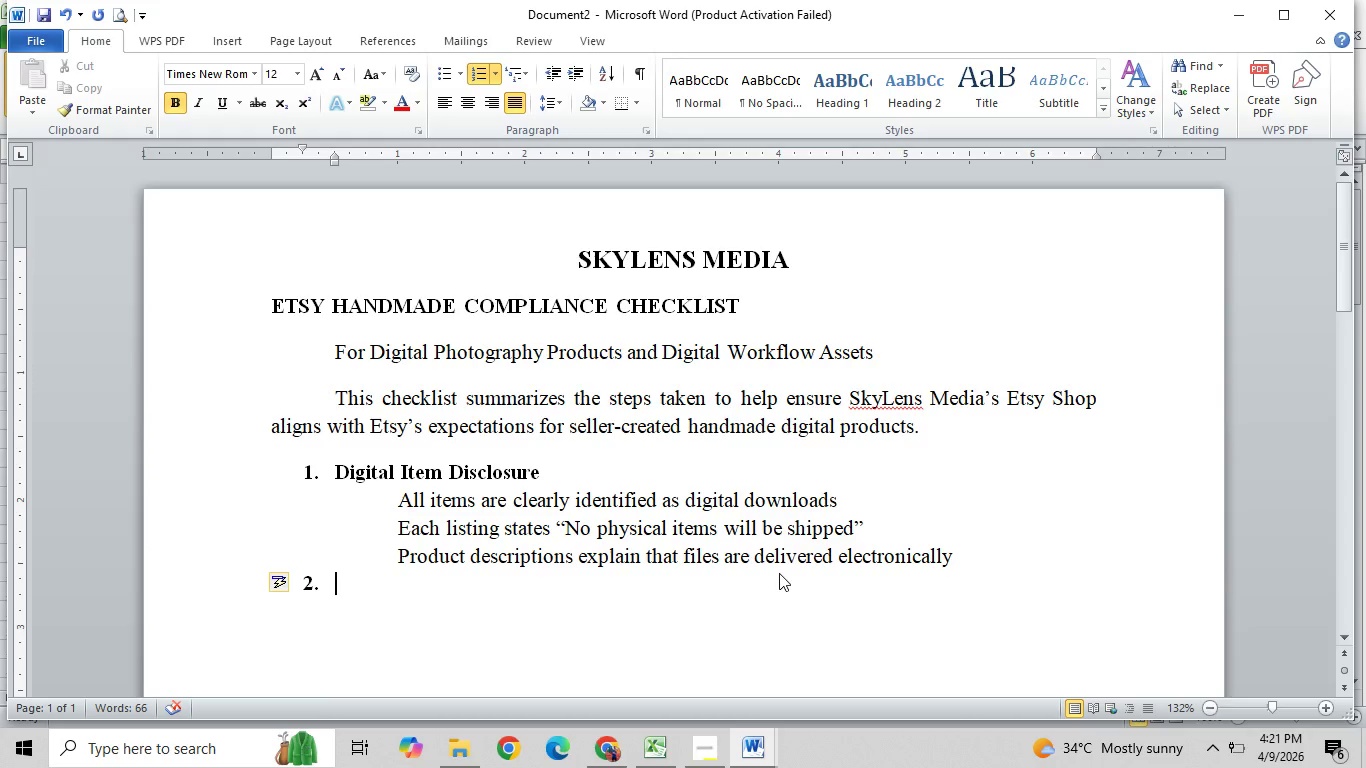 
type(Original Creator)
 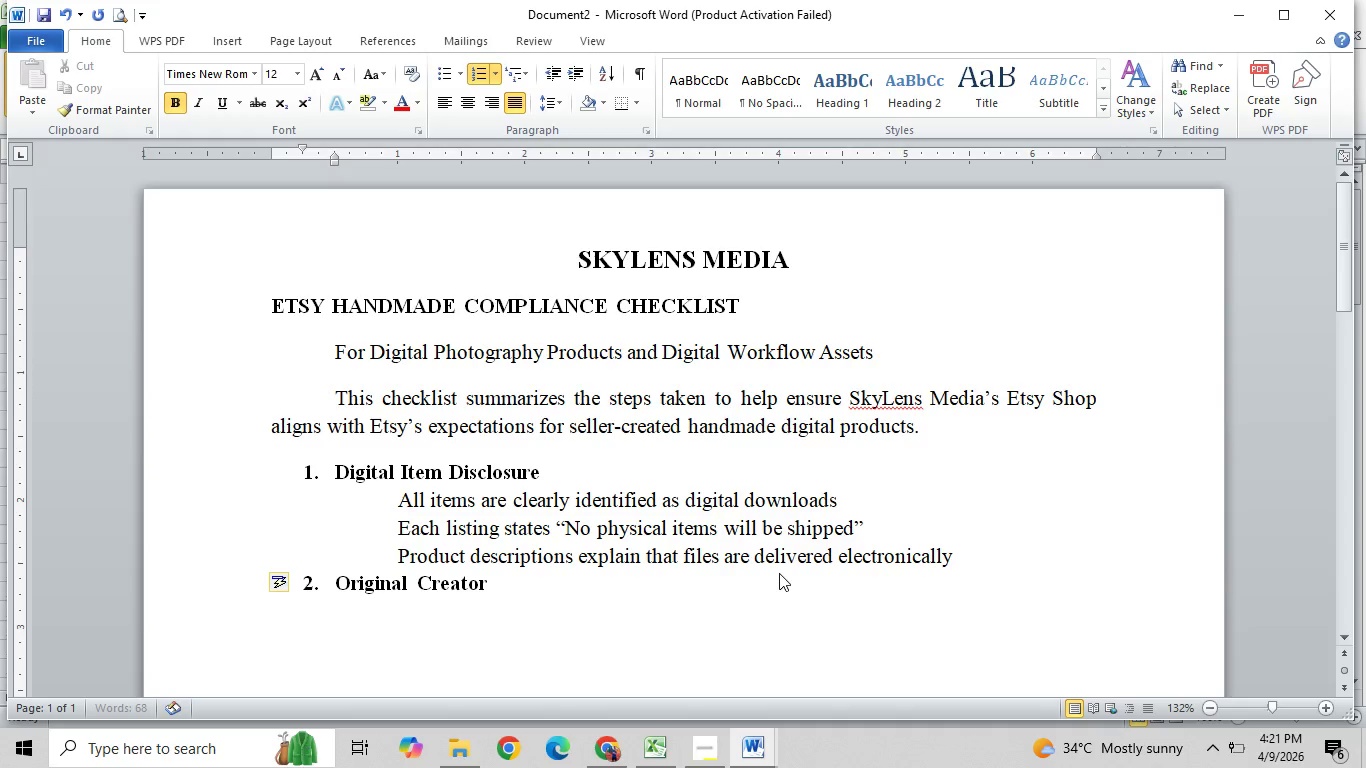 
key(Enter)
 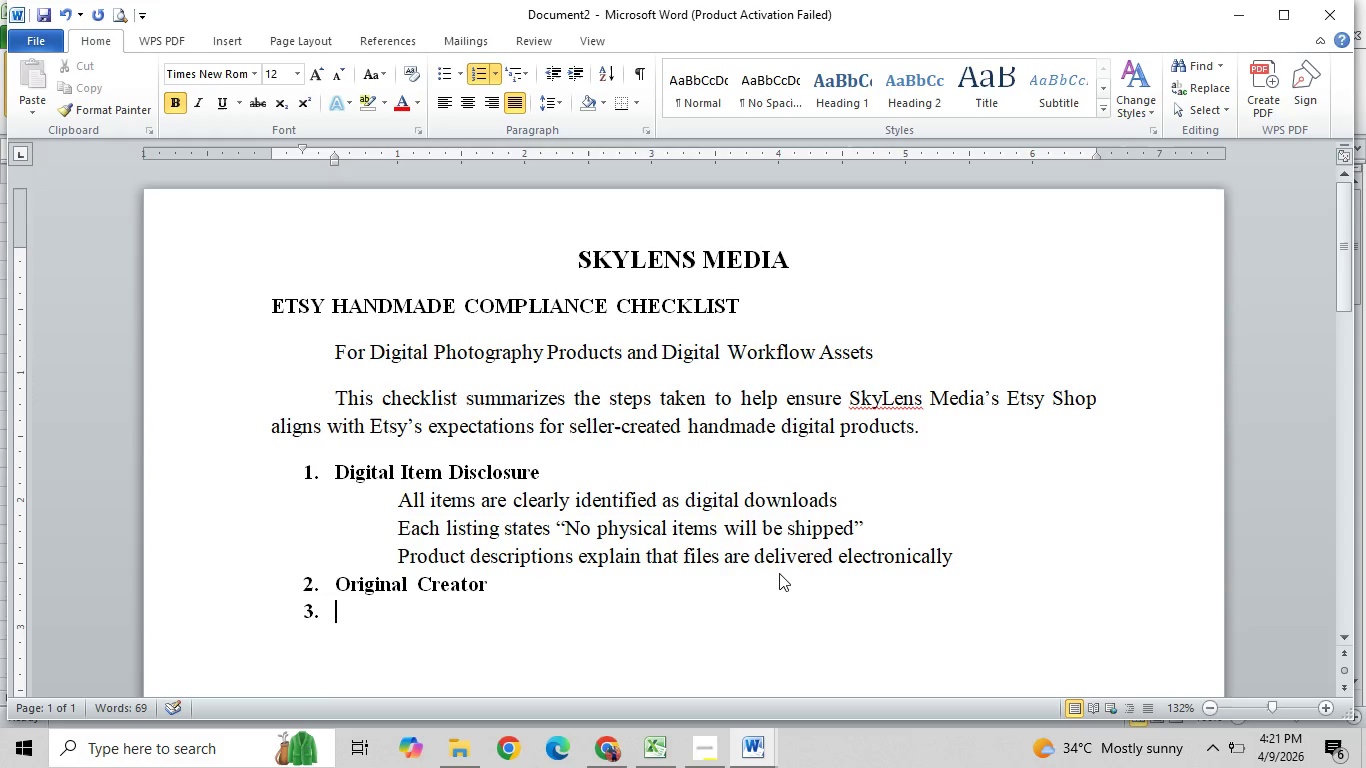 
key(Control+B)
 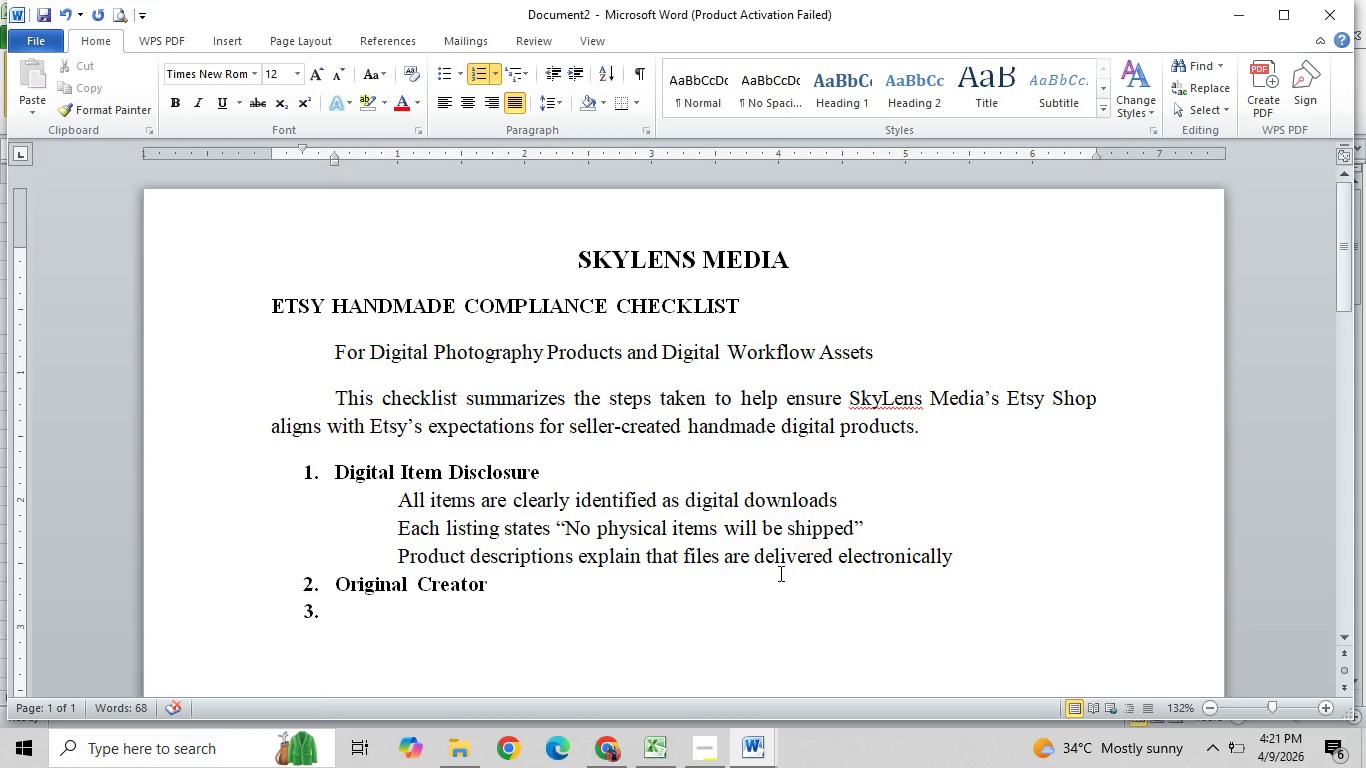 
key(Backspace)
key(Tab)
type(Every List)
key(Backspace)
key(Backspace)
key(Backspace)
key(Backspace)
type(listing states that SkyLens Md)
key(Backspace)
type(edia )
 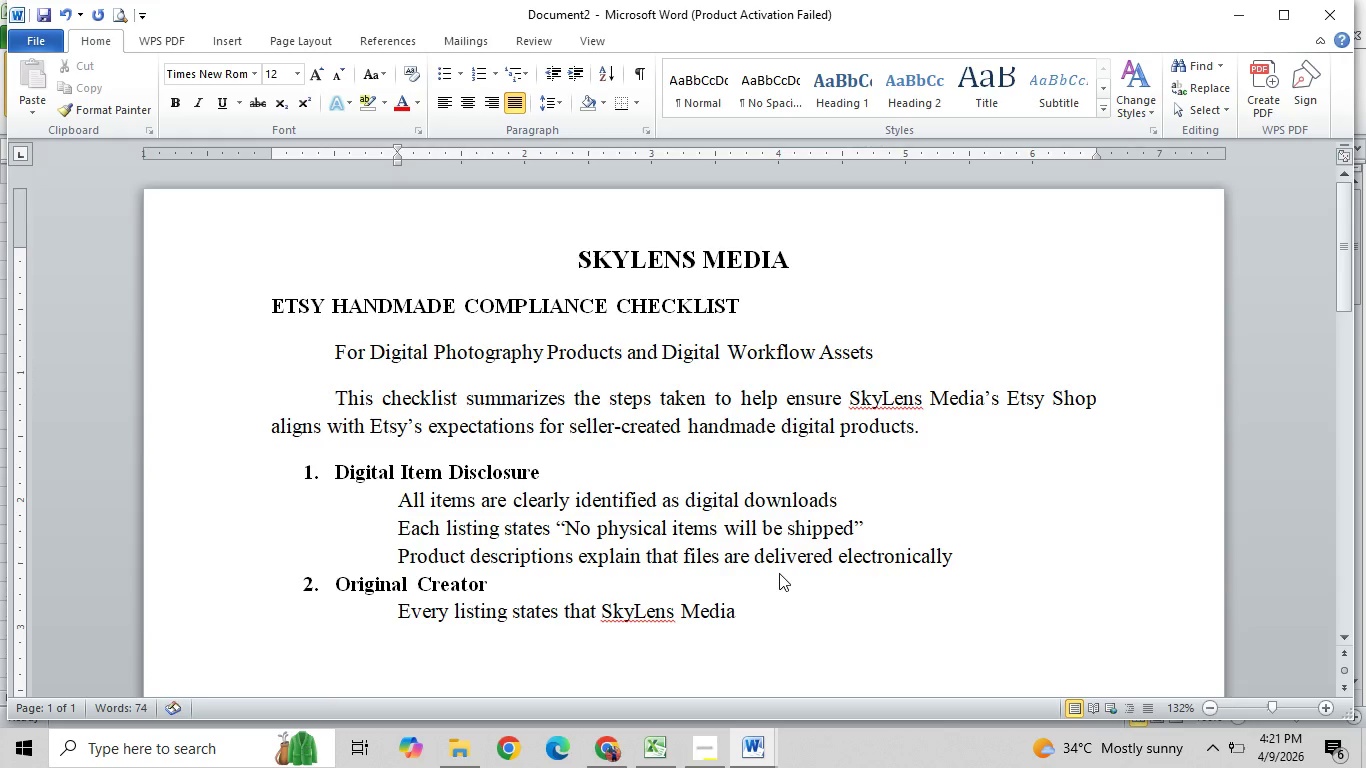 
wait(41.17)
 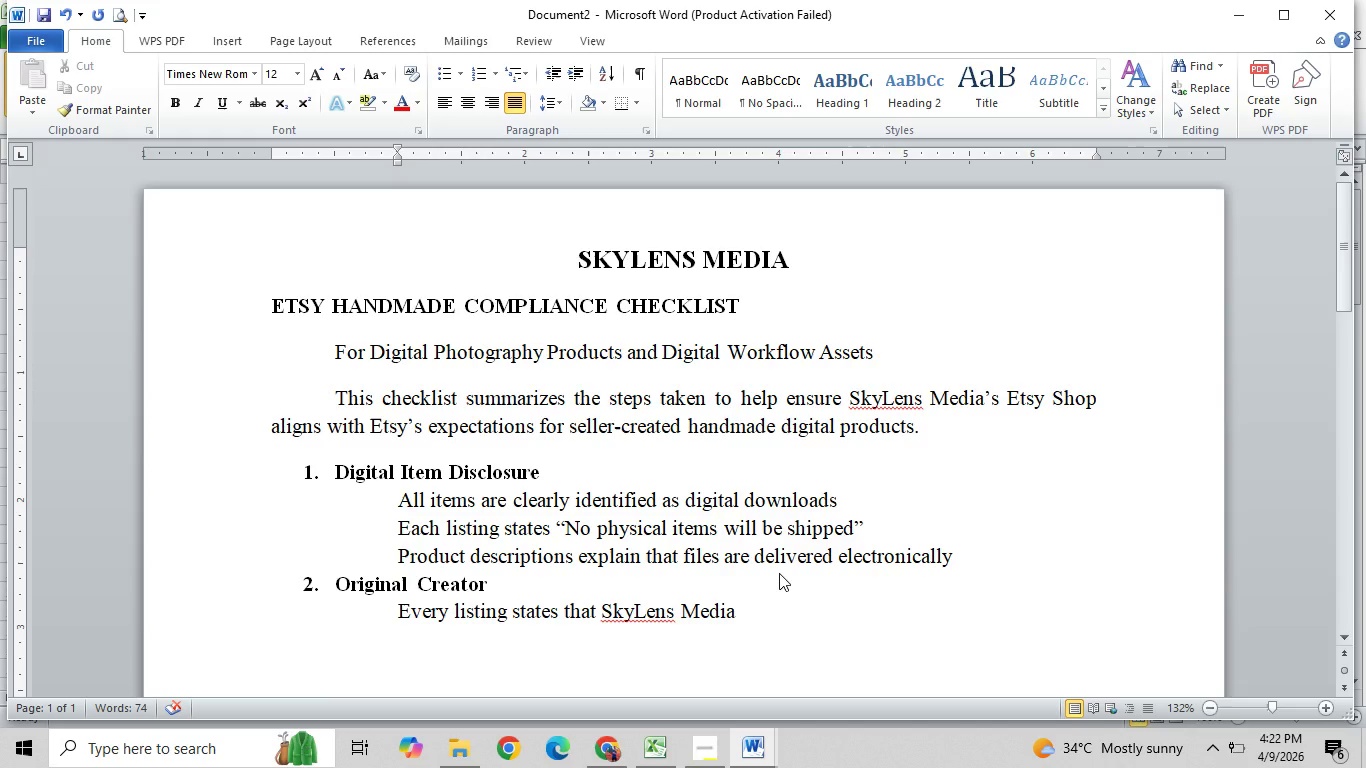 
type(is the original creator.)
key(Backspace)
 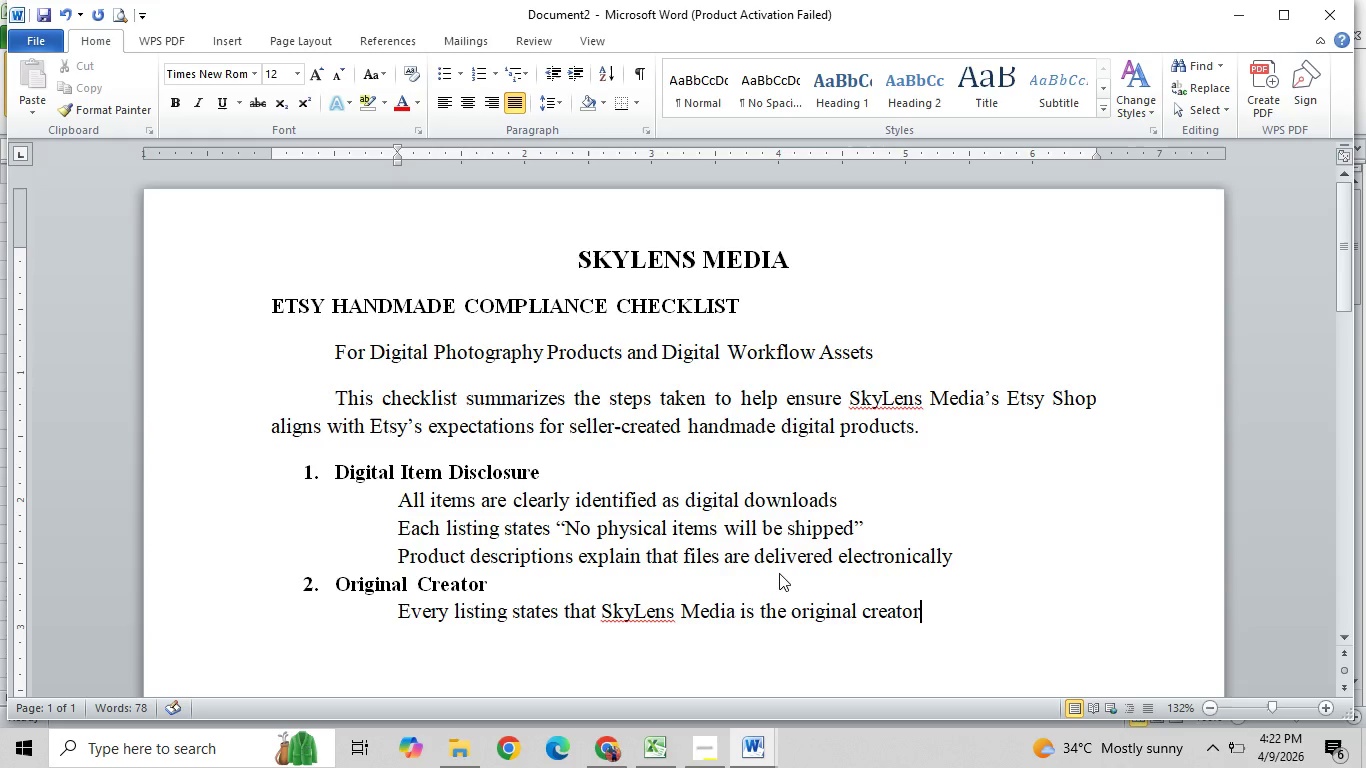 
key(Enter)
 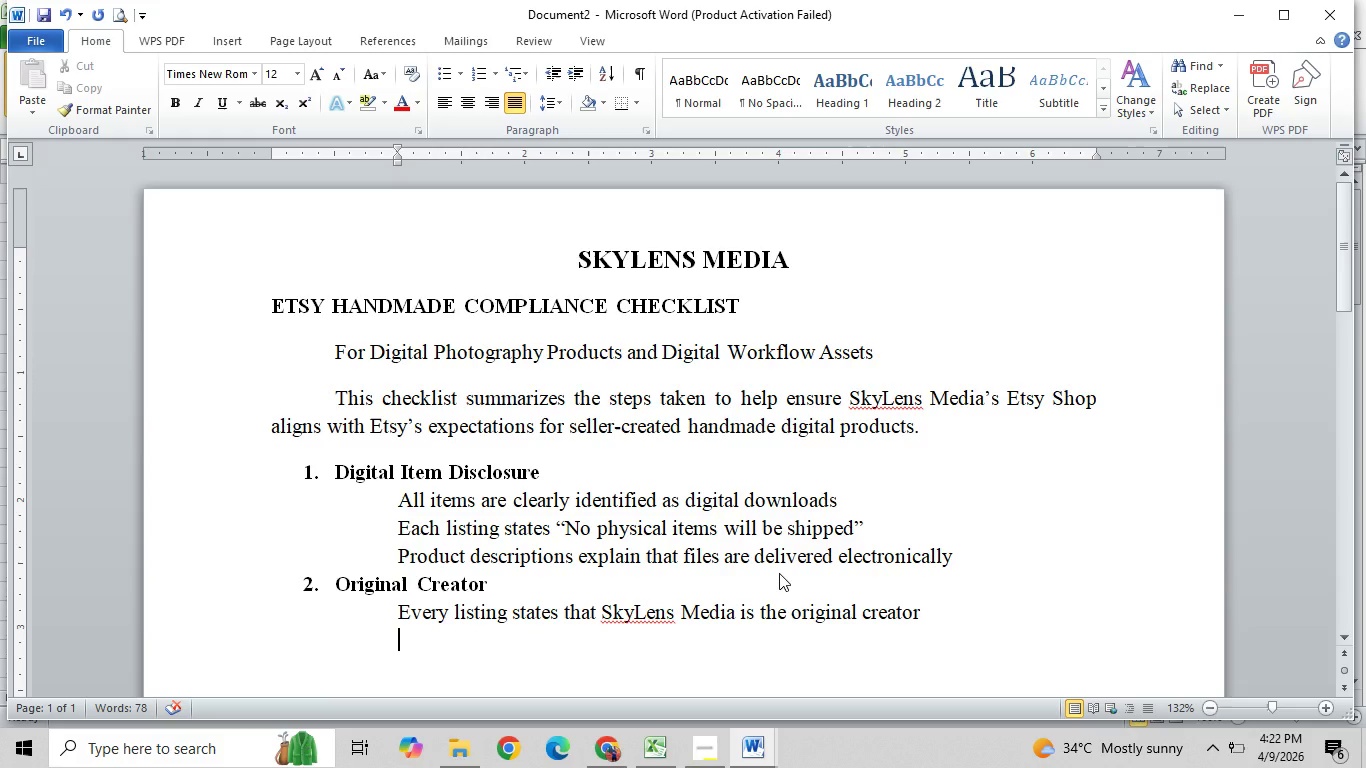 
hold_key(key=CapsLock, duration=0.39)
 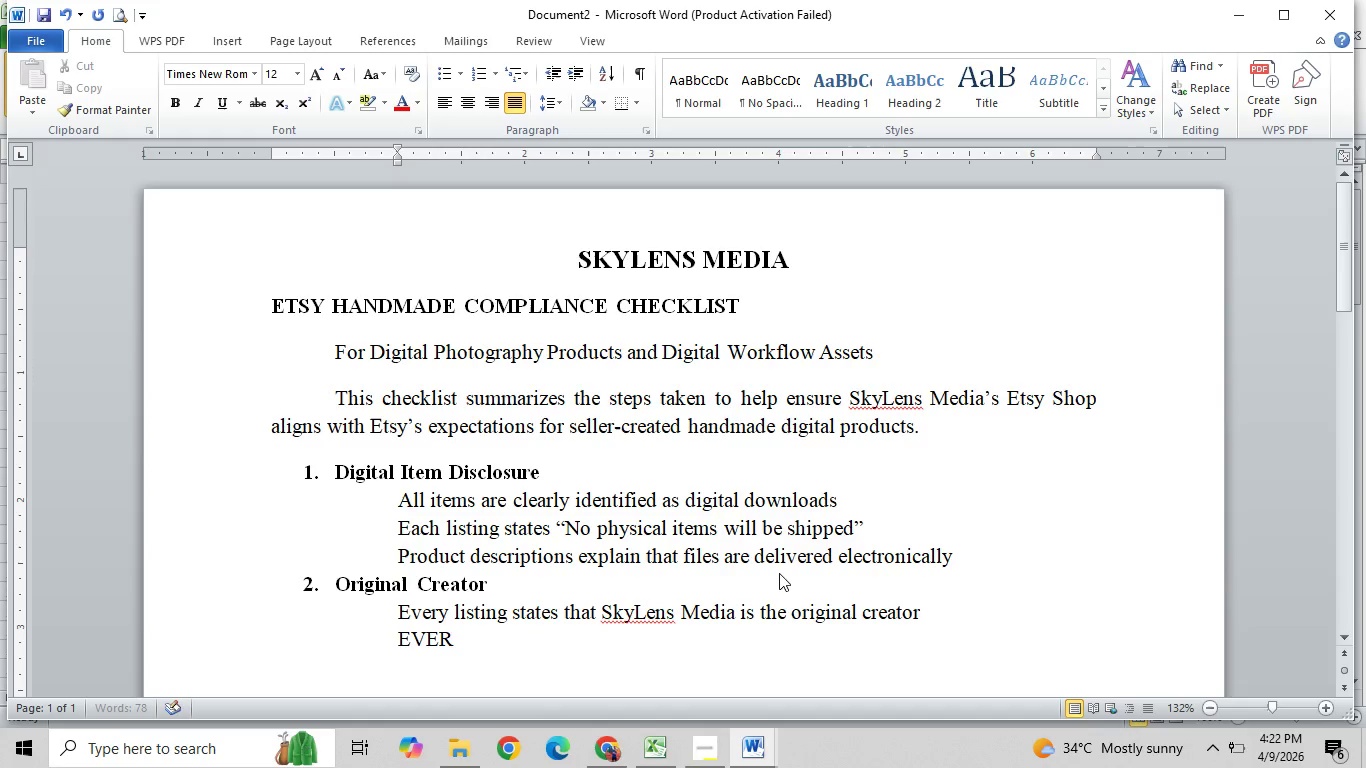 
type(EVERY LISTING STA)
key(Backspace)
key(Backspace)
key(Backspace)
key(Backspace)
key(Backspace)
key(Backspace)
type(Every listing states that Skylen)
key(Backspace)
key(Backspace)
key(Backspace)
type(Lens Media is the copyright holder)
 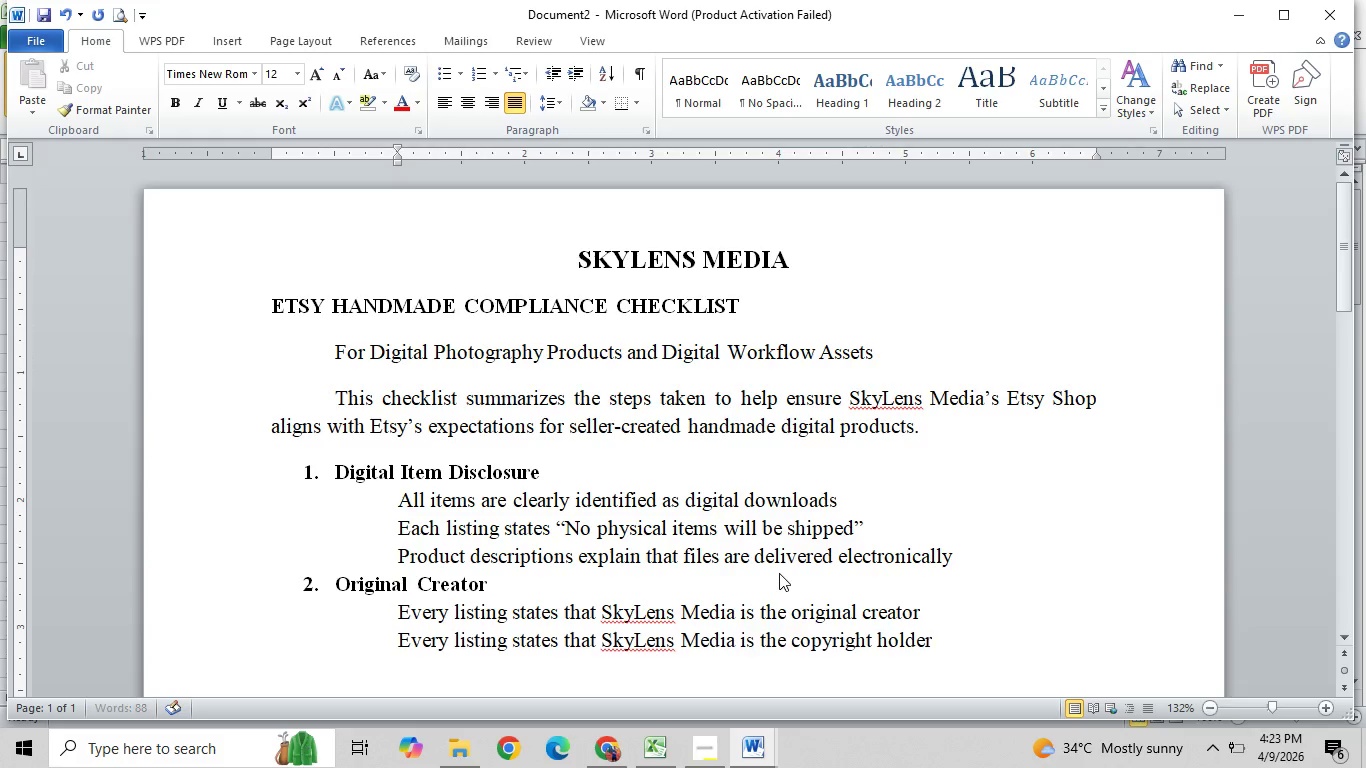 
 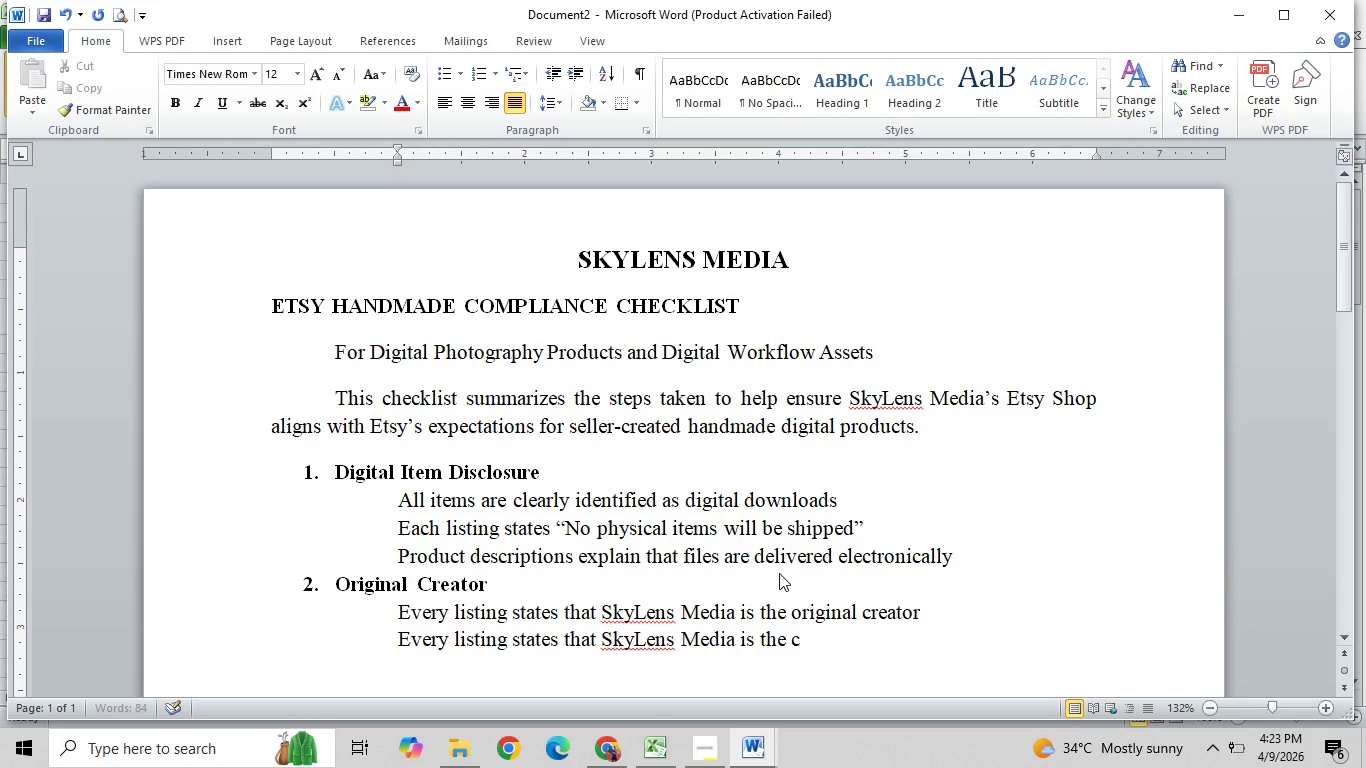 
key(Enter)
 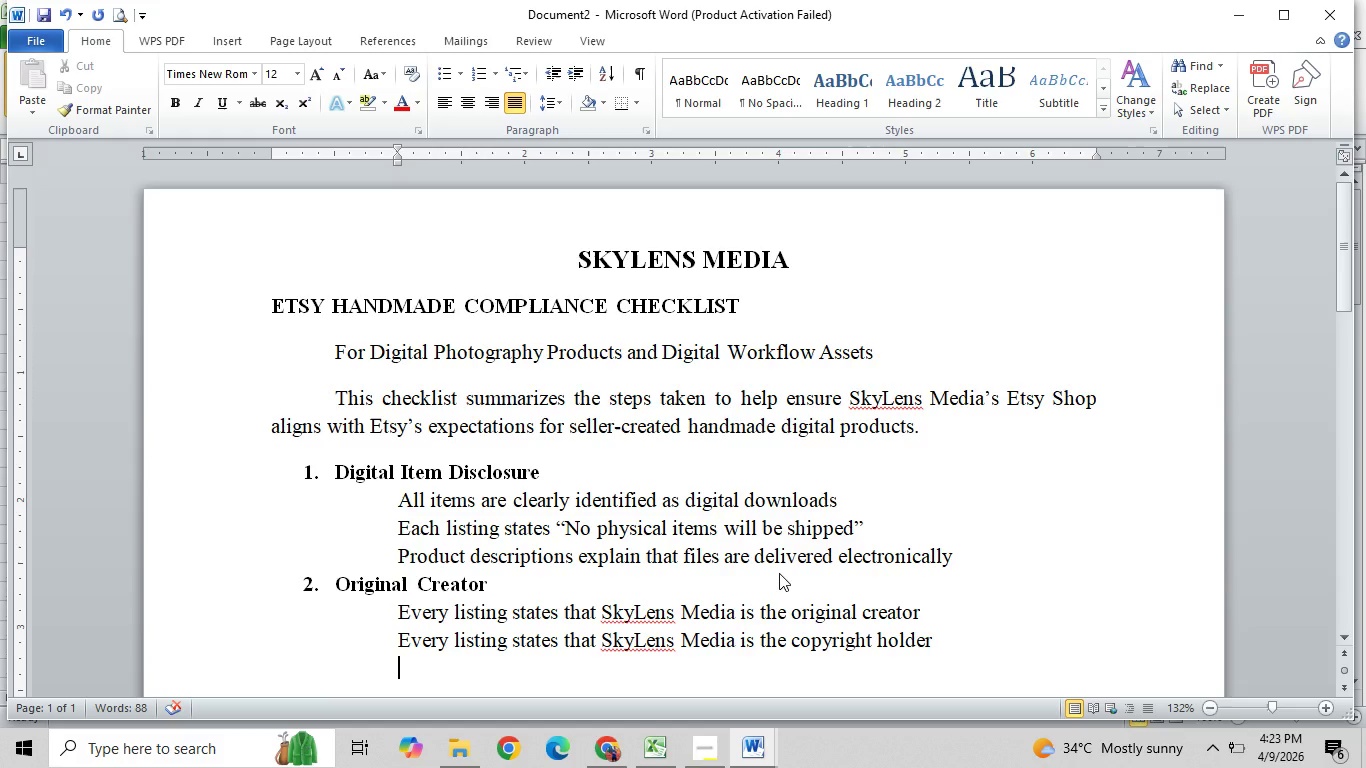 
type(Listing Avoid)
key(Backspace)
key(Backspace)
key(Backspace)
key(Backspace)
key(Backspace)
type(avoid language that could imply third-party, stov)
key(Backspace)
type(ck, or resold content)
 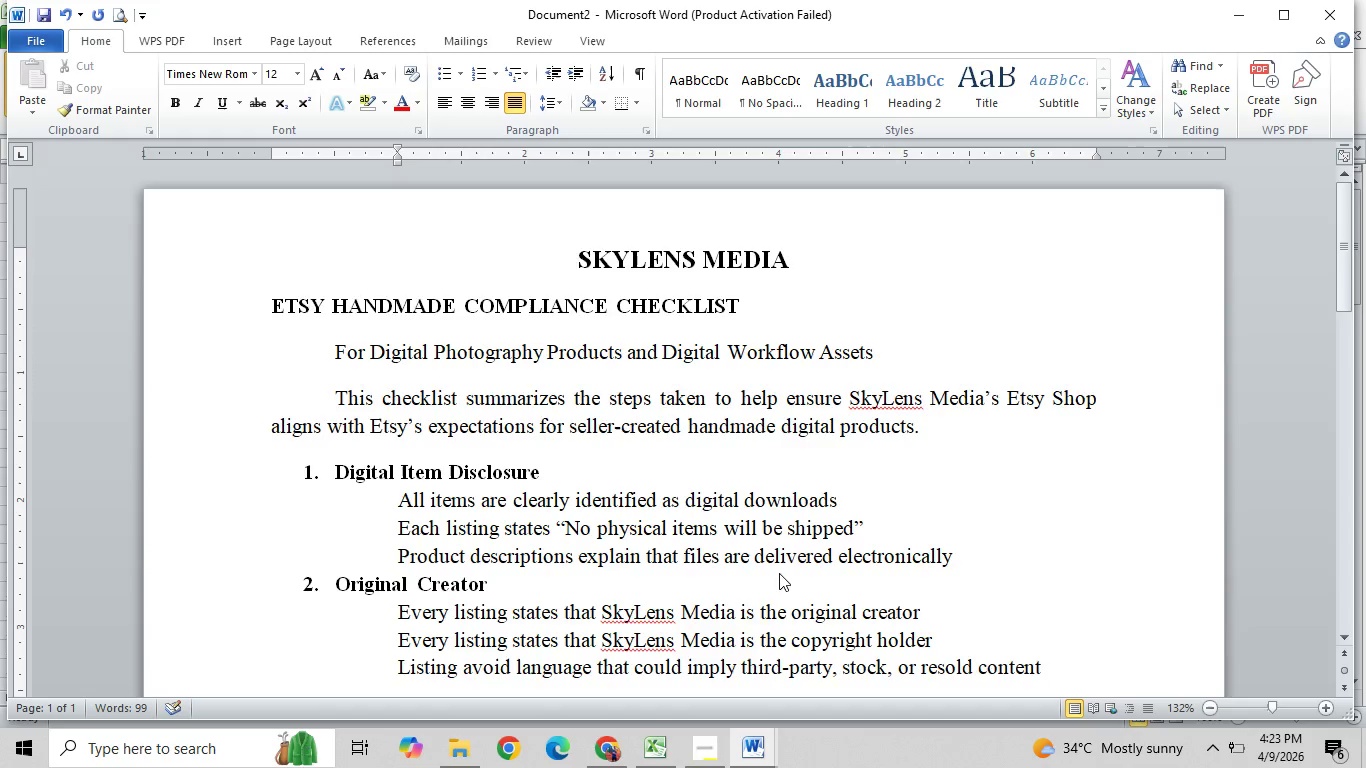 
key(Enter)